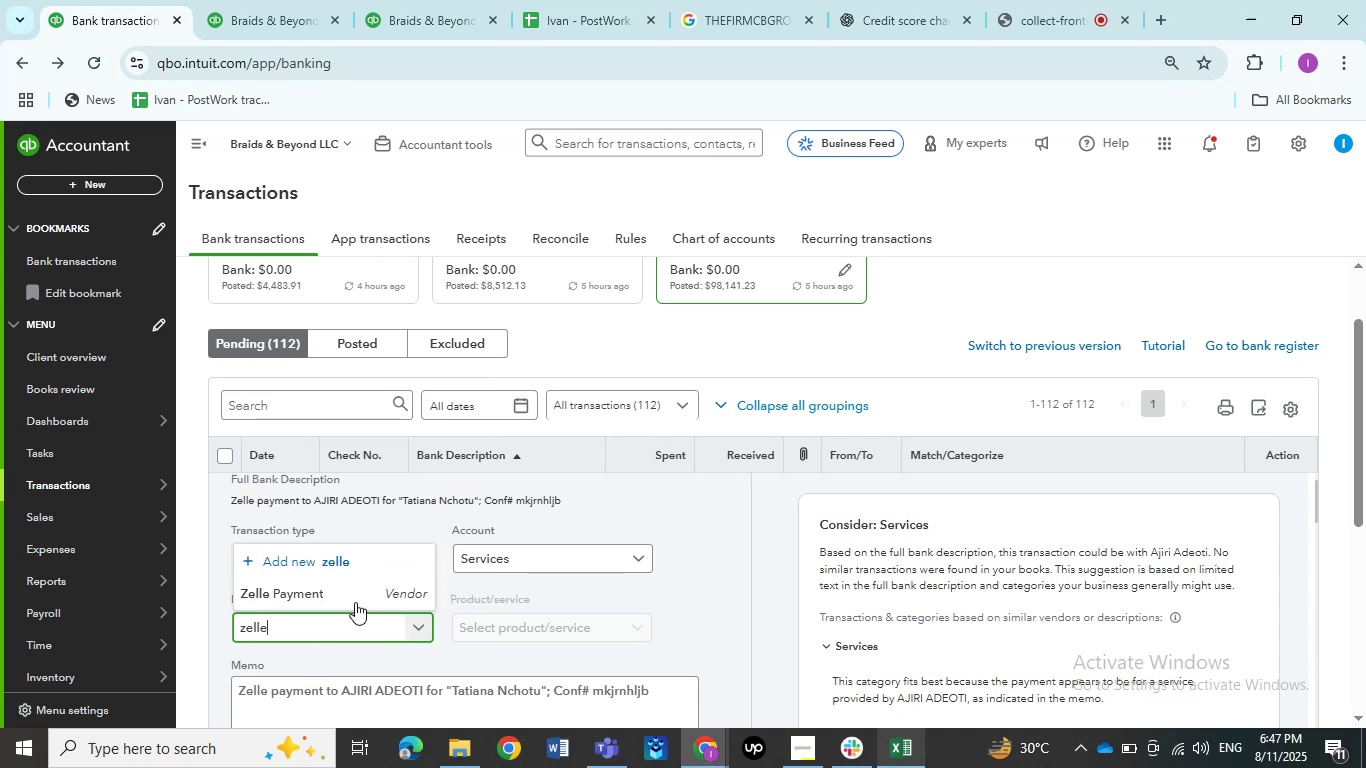 
left_click([345, 603])
 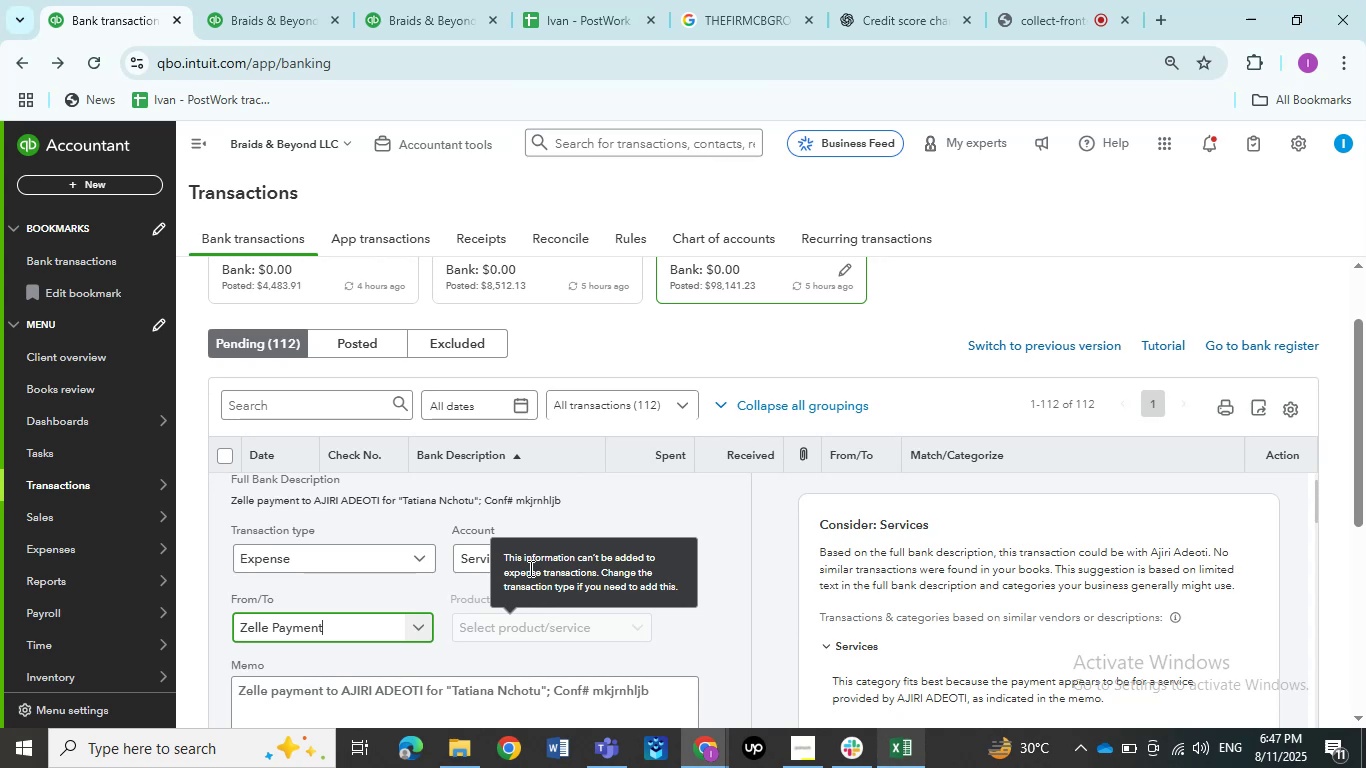 
wait(14.1)
 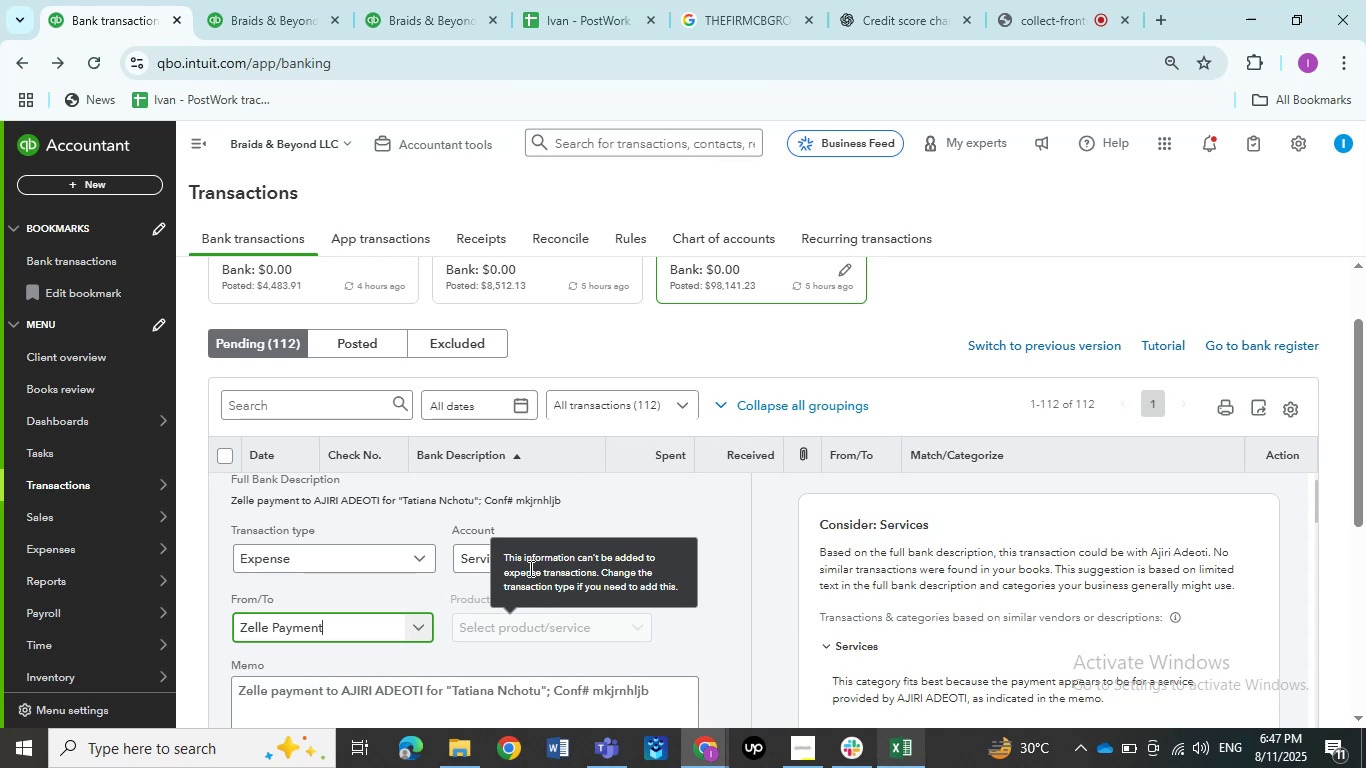 
left_click([469, 558])
 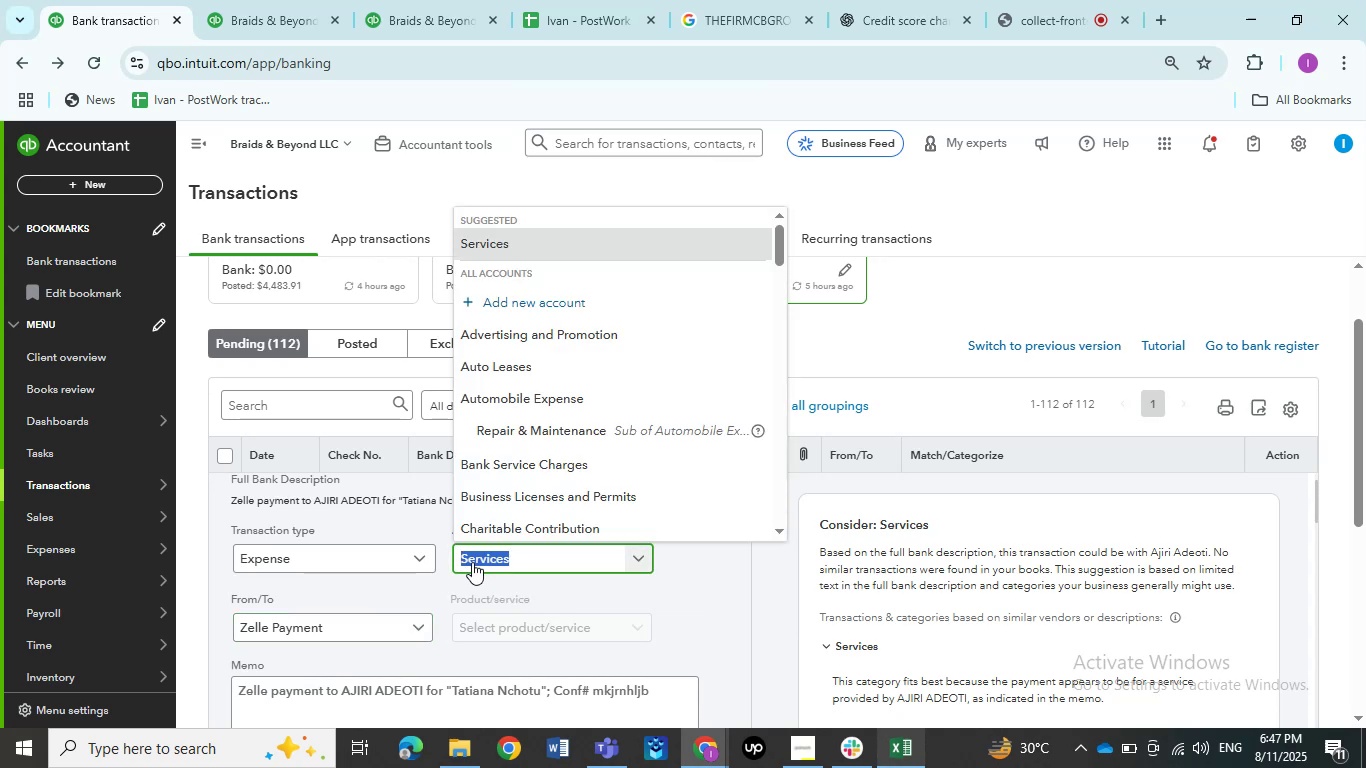 
type(ask)
 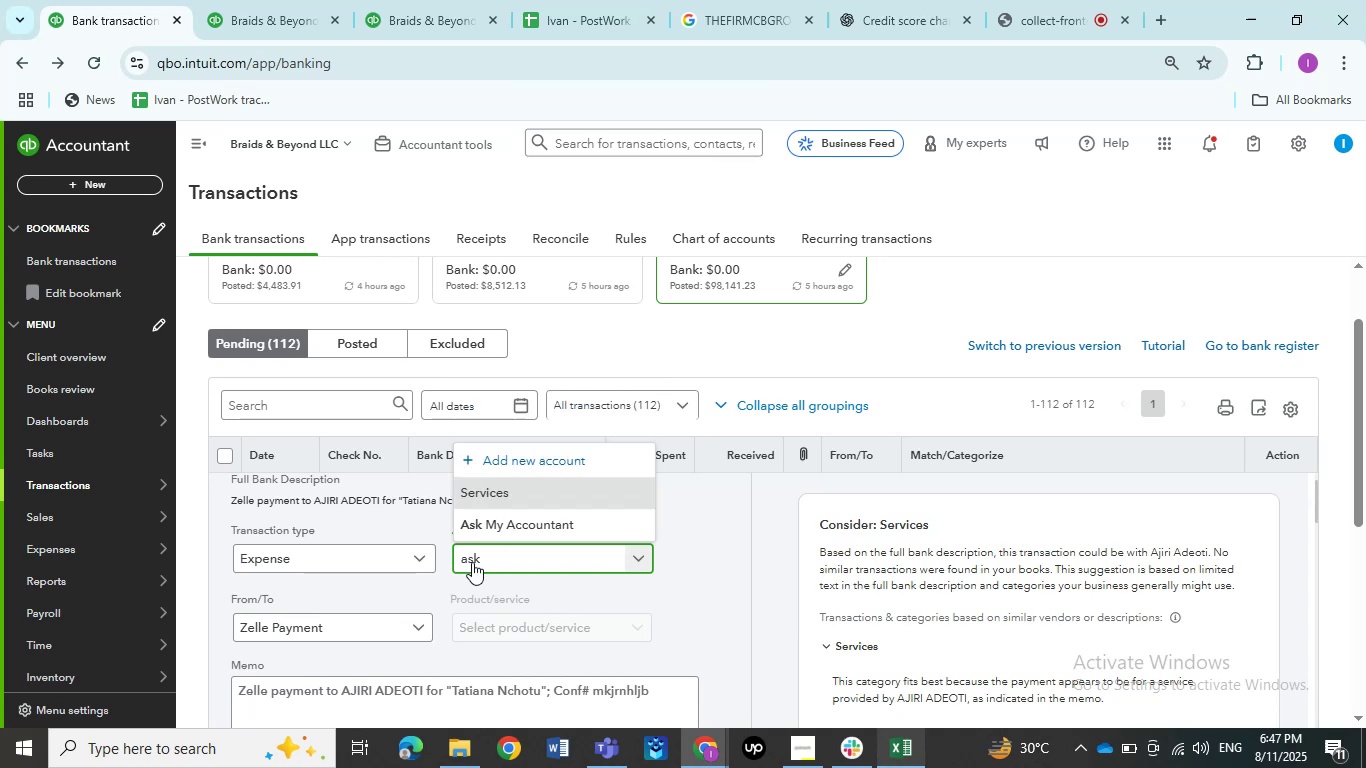 
left_click([521, 535])
 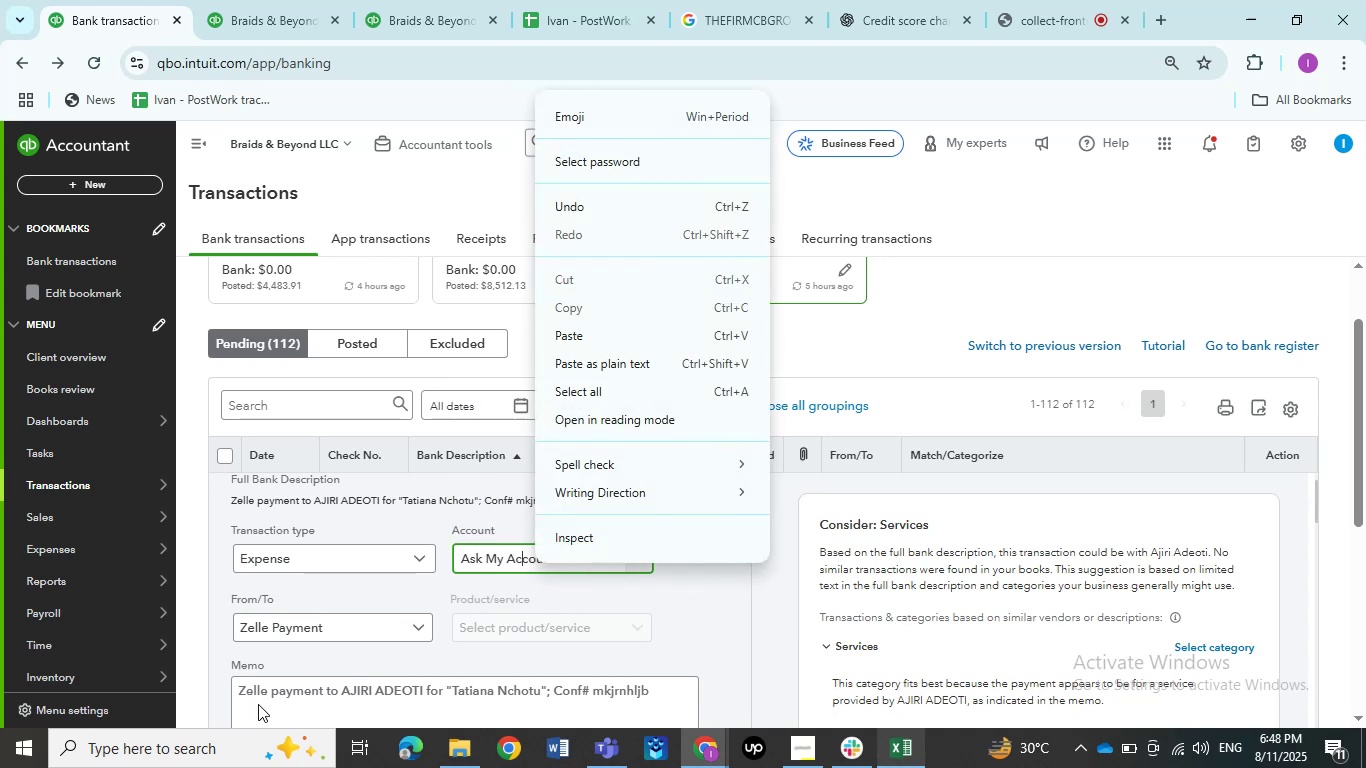 
left_click([664, 644])
 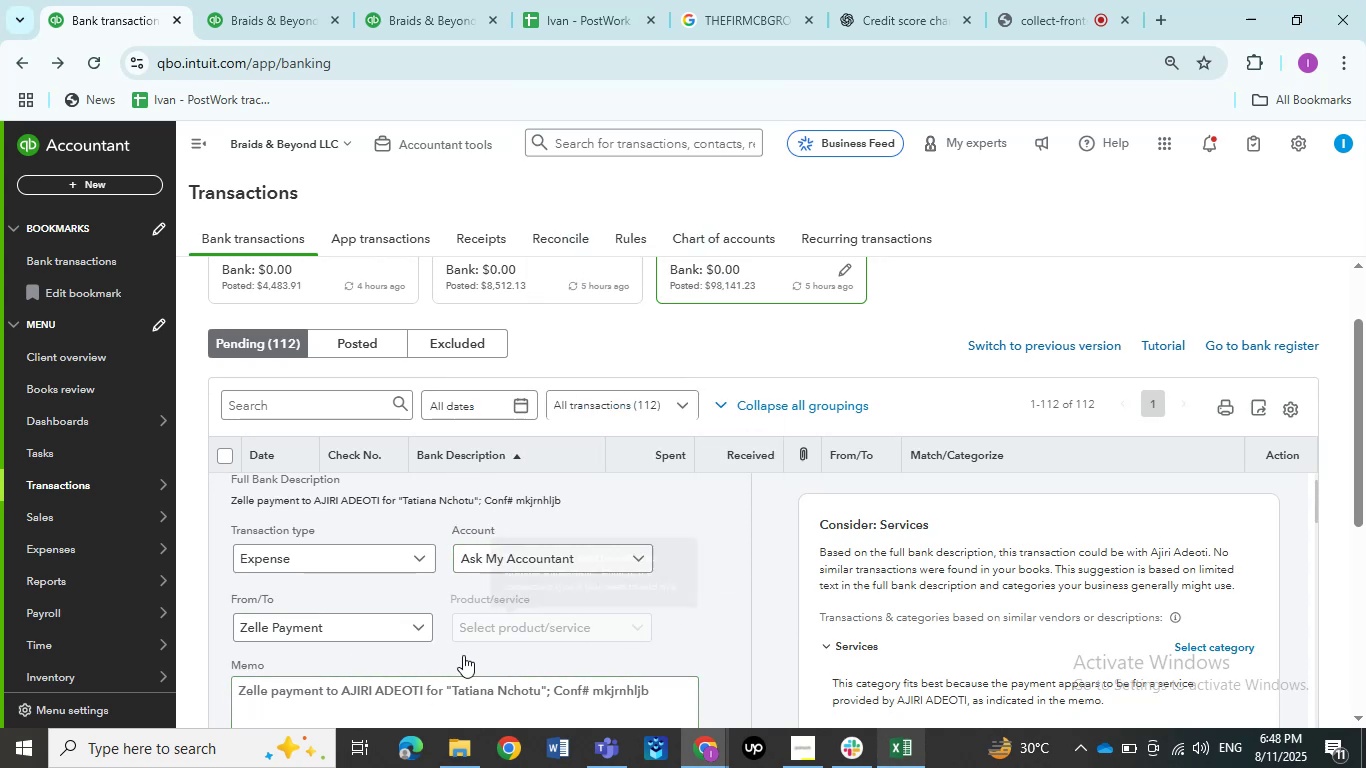 
left_click_drag(start_coordinate=[423, 690], to_coordinate=[342, 690])
 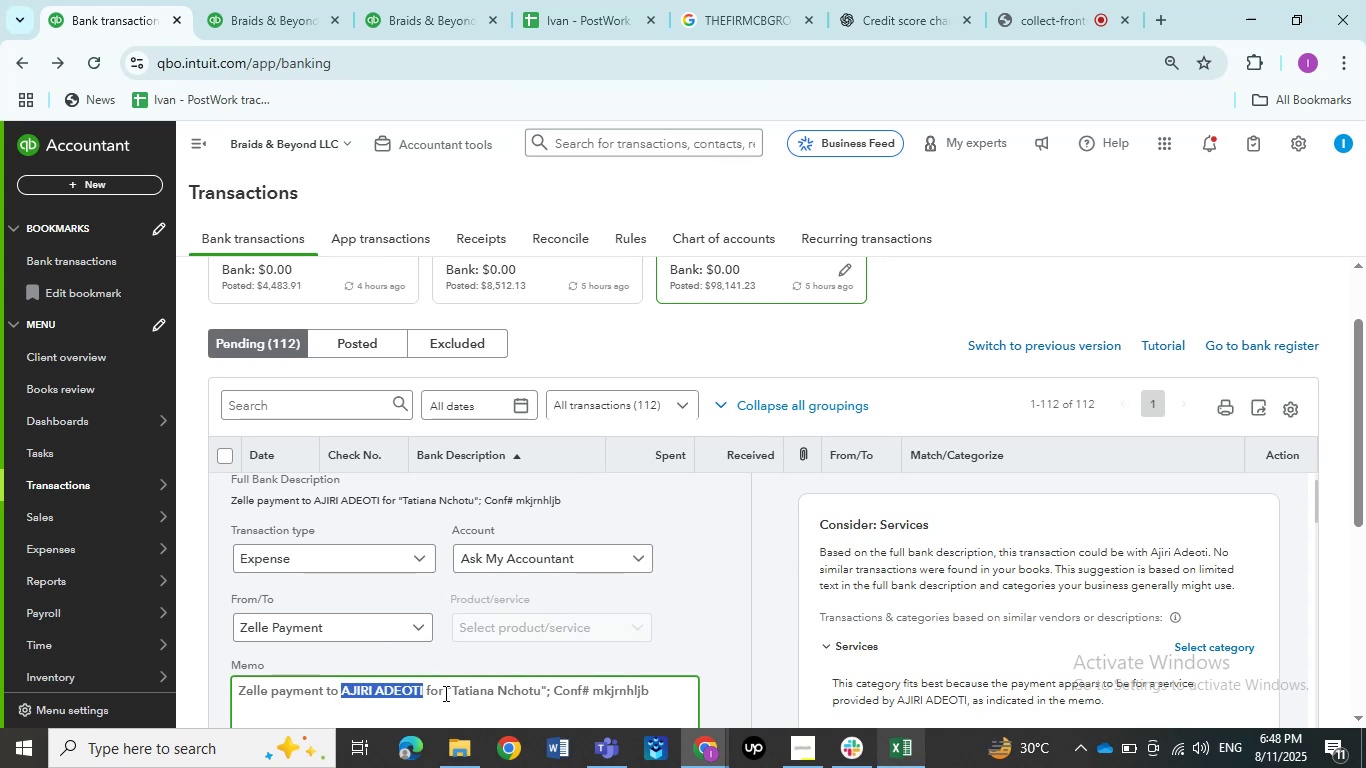 
key(Control+C)
 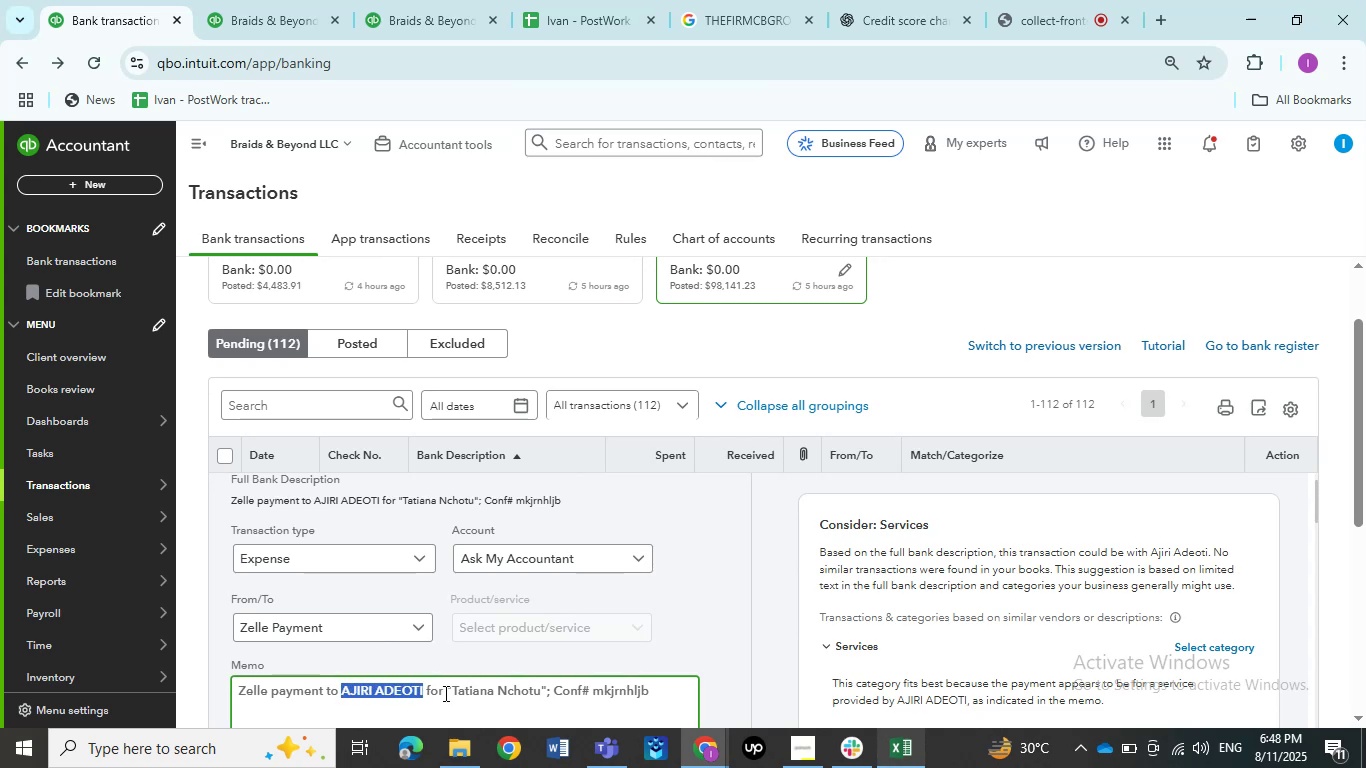 
key(Control+C)
 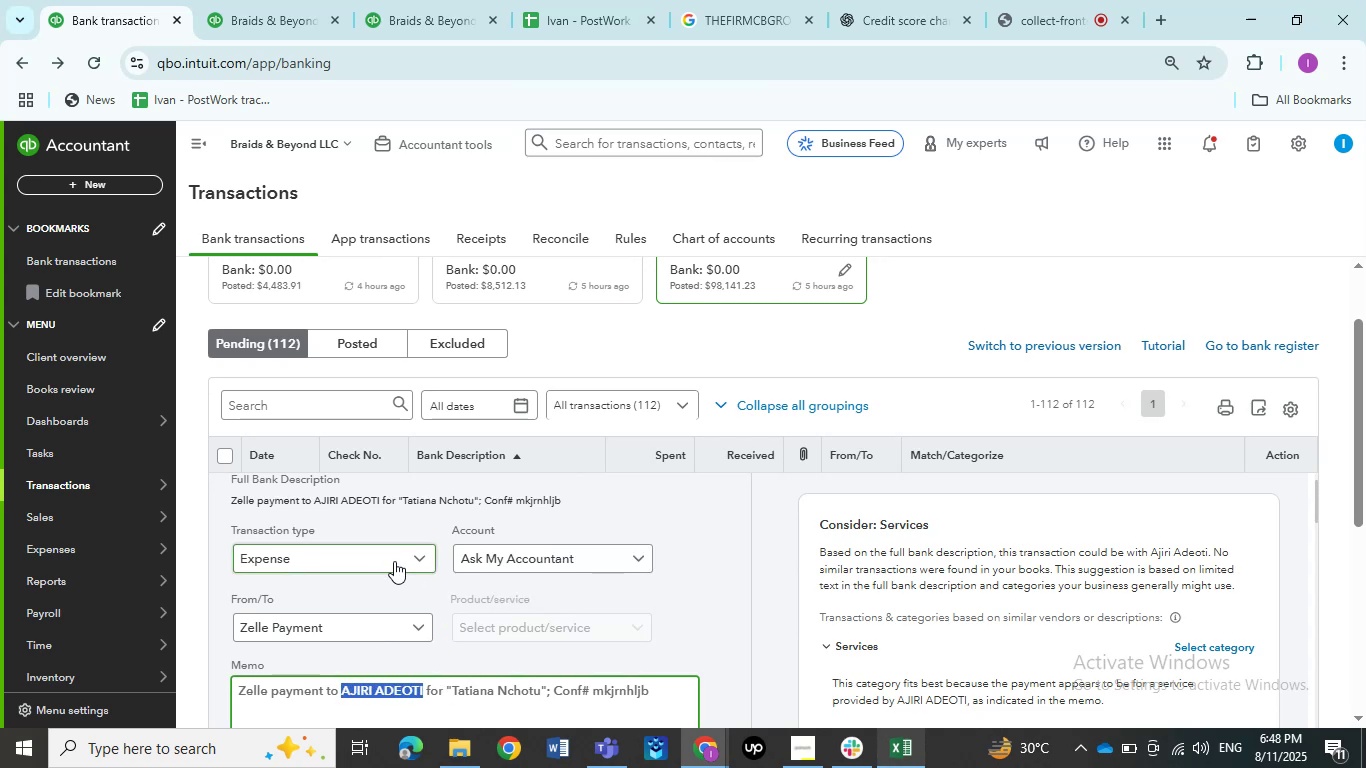 
left_click([378, 625])
 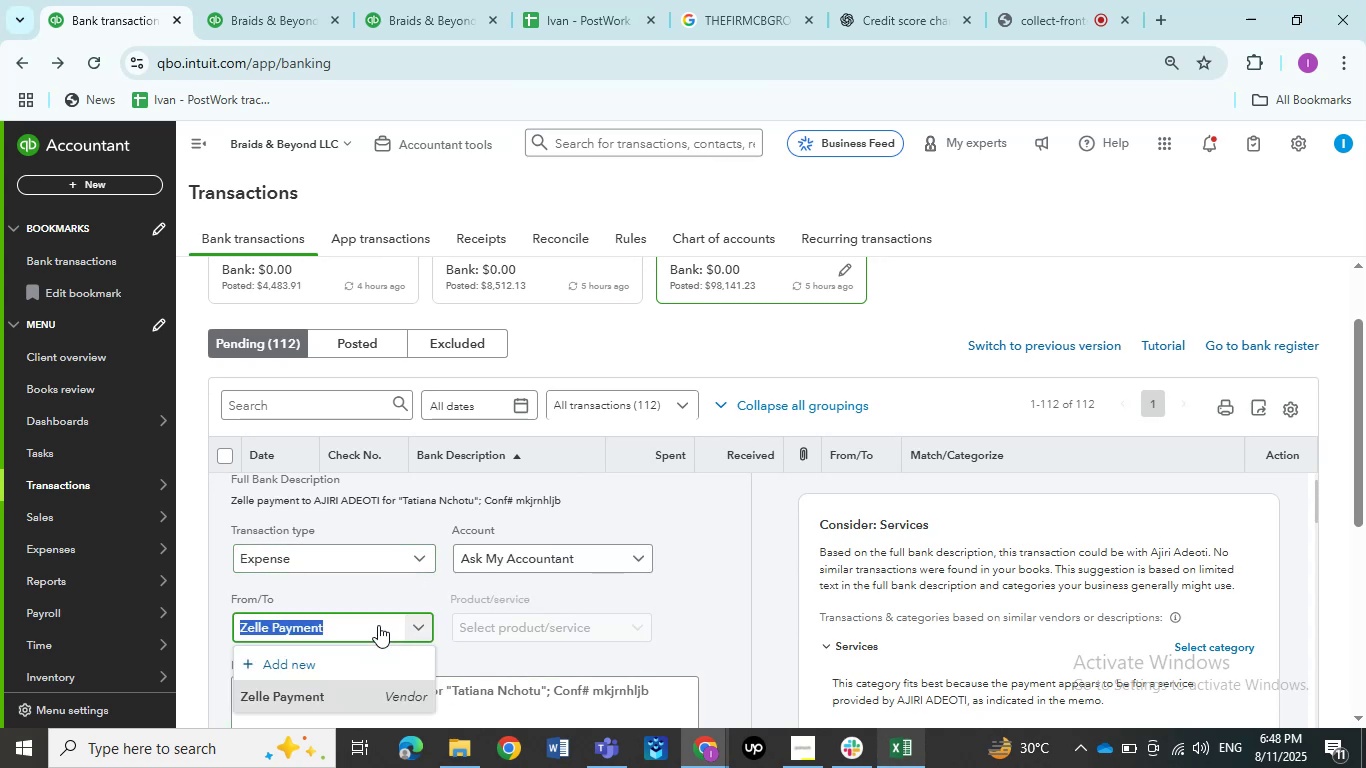 
key(Control+V)
 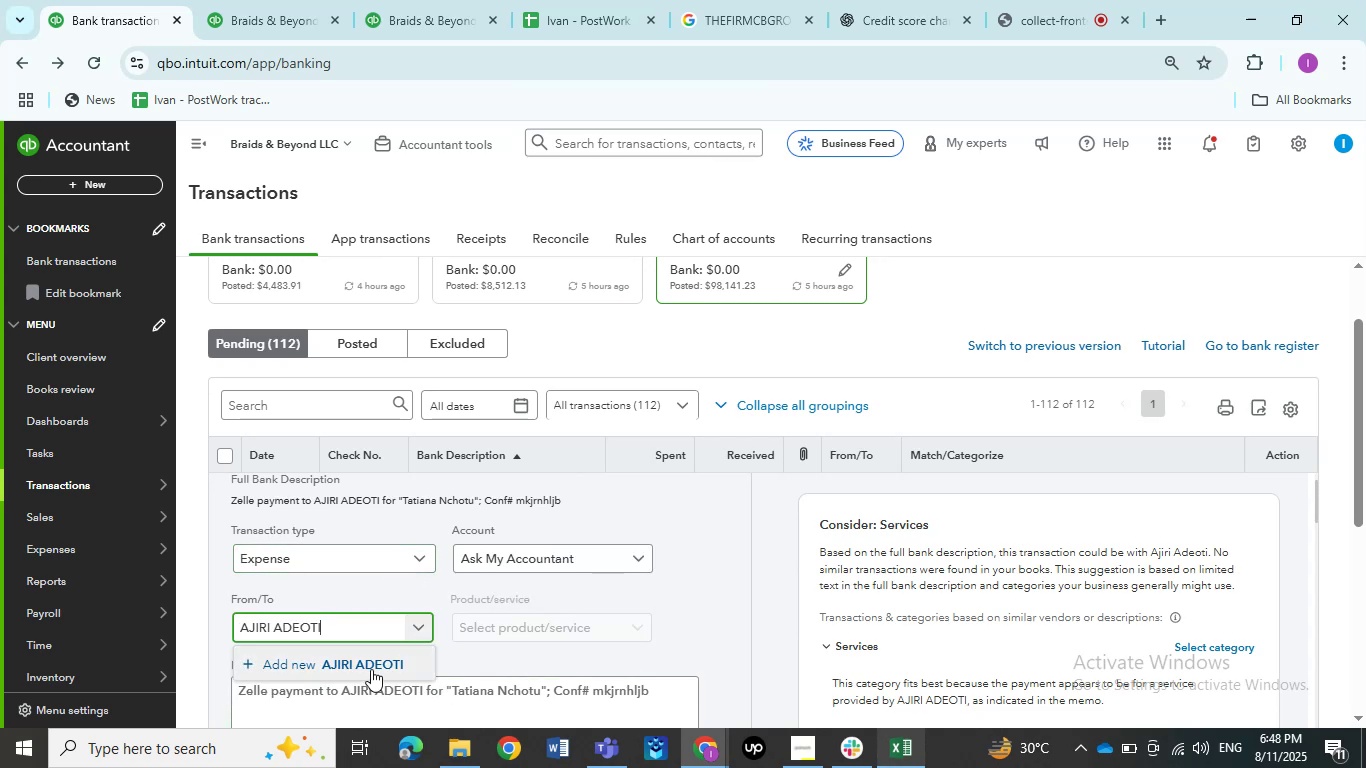 
left_click([371, 669])
 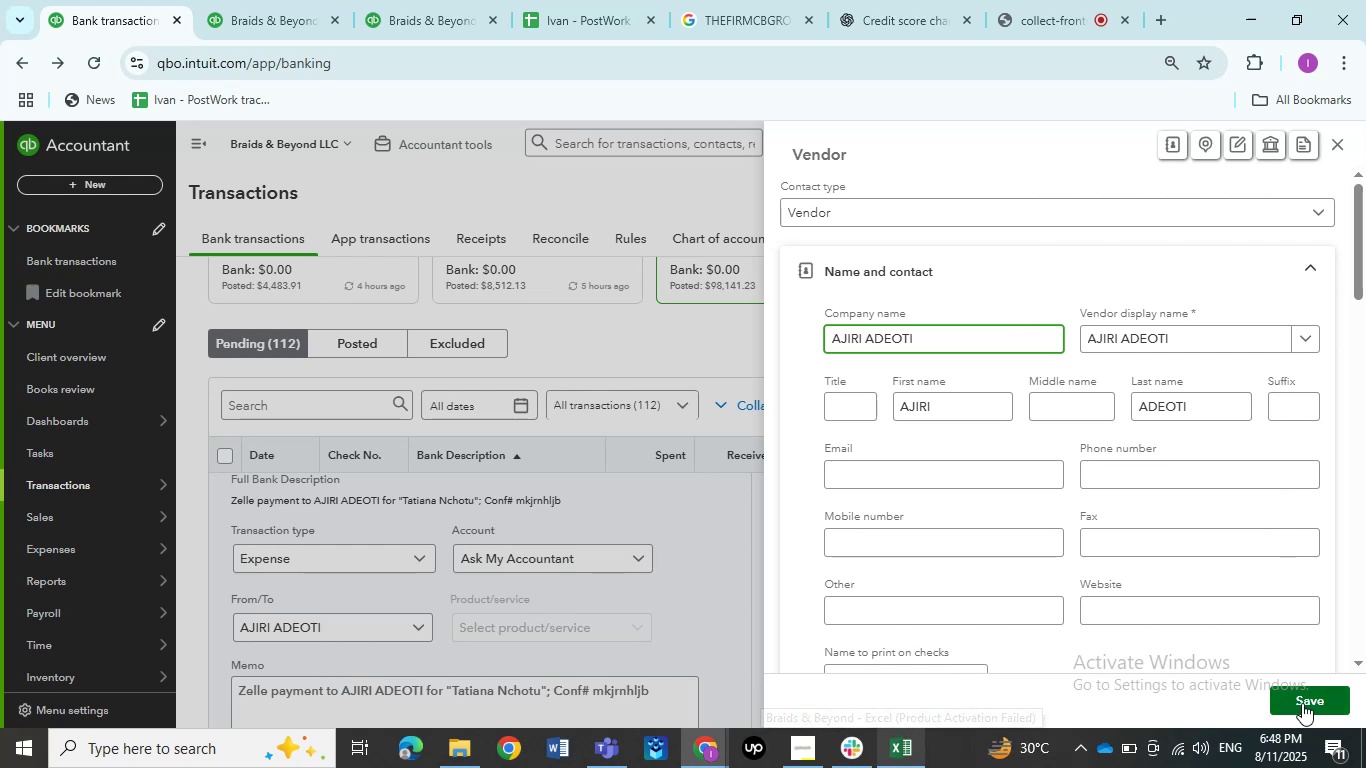 
wait(23.11)
 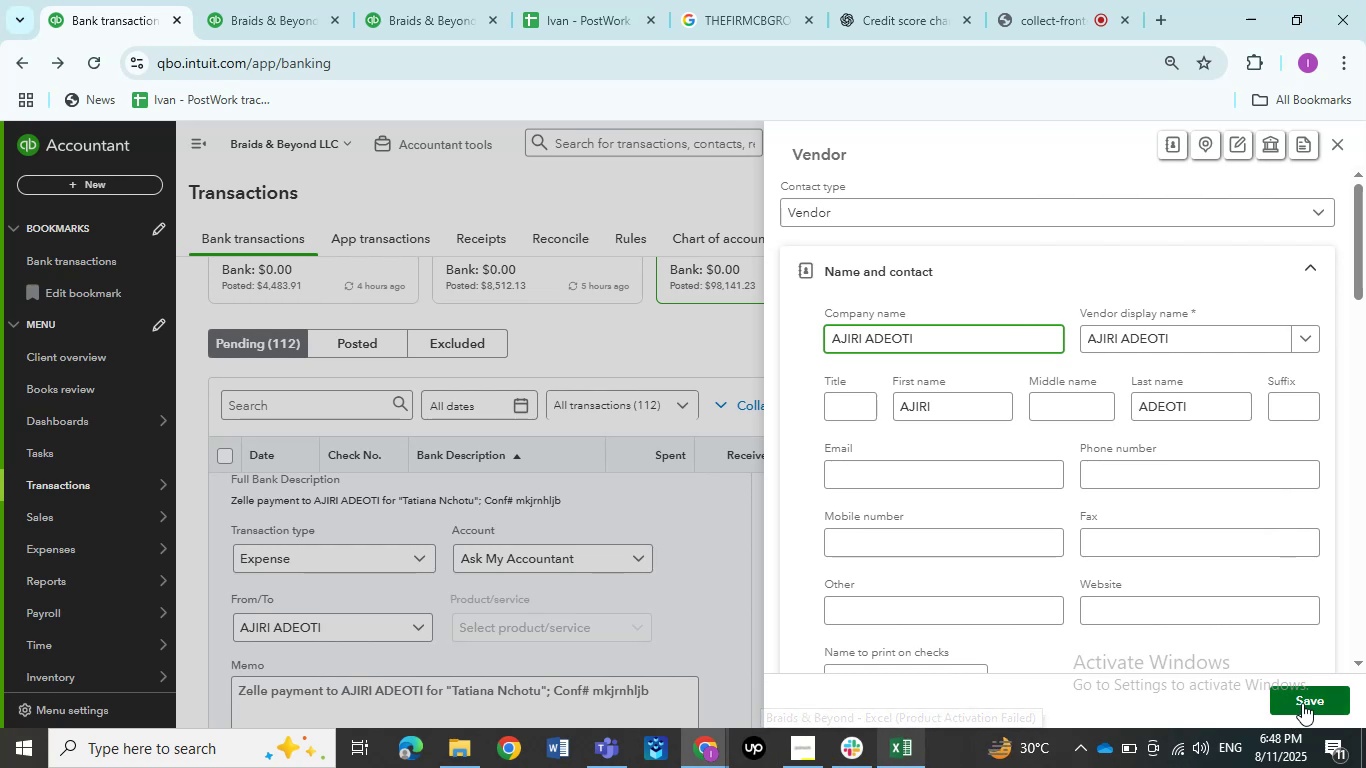 
left_click([1302, 703])
 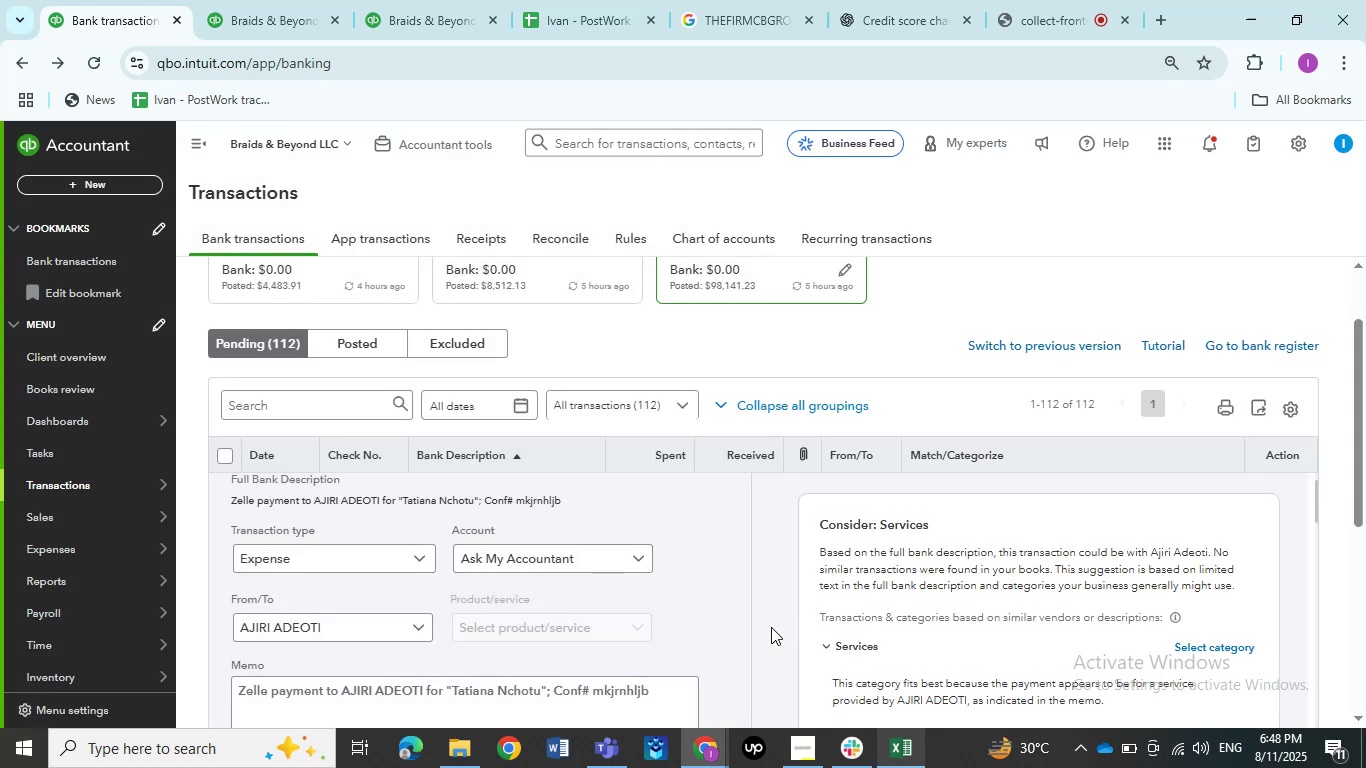 
scroll: coordinate [730, 621], scroll_direction: up, amount: 2.0
 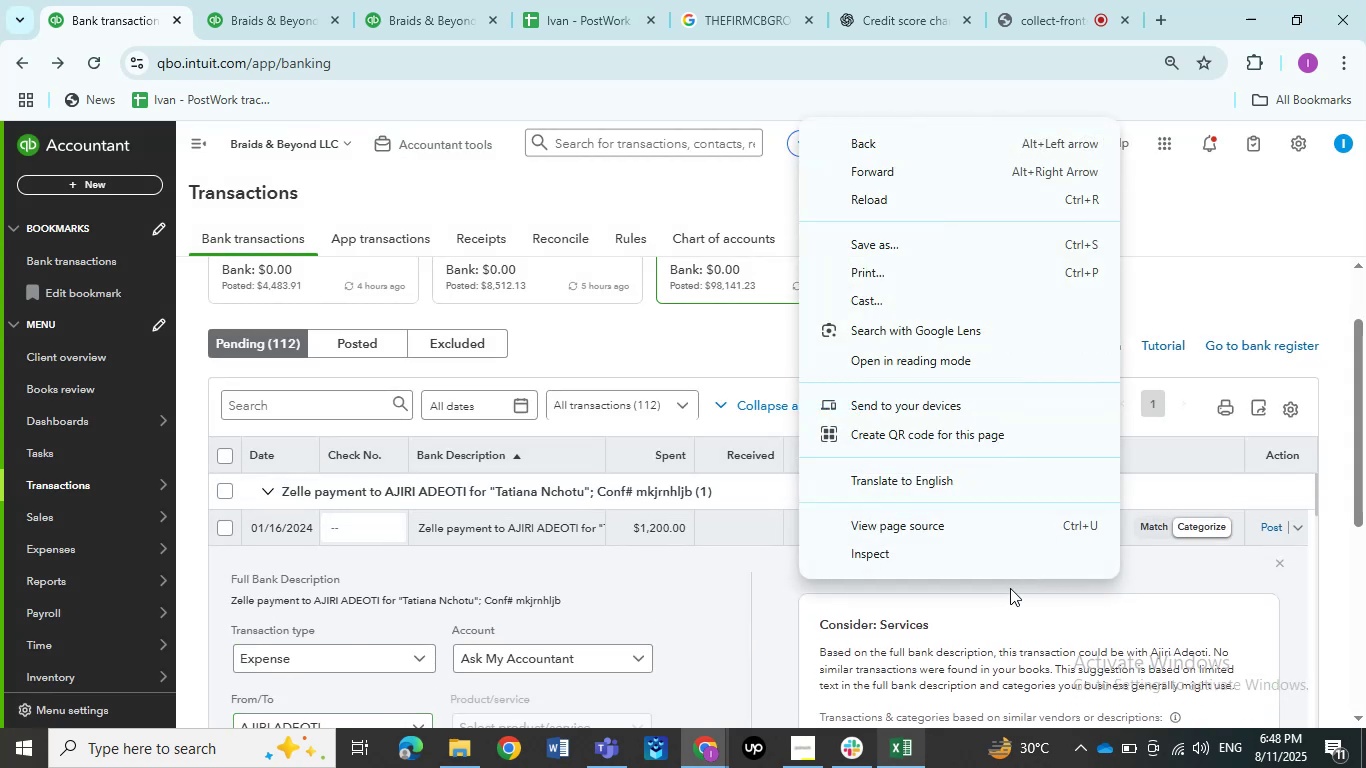 
left_click([734, 595])
 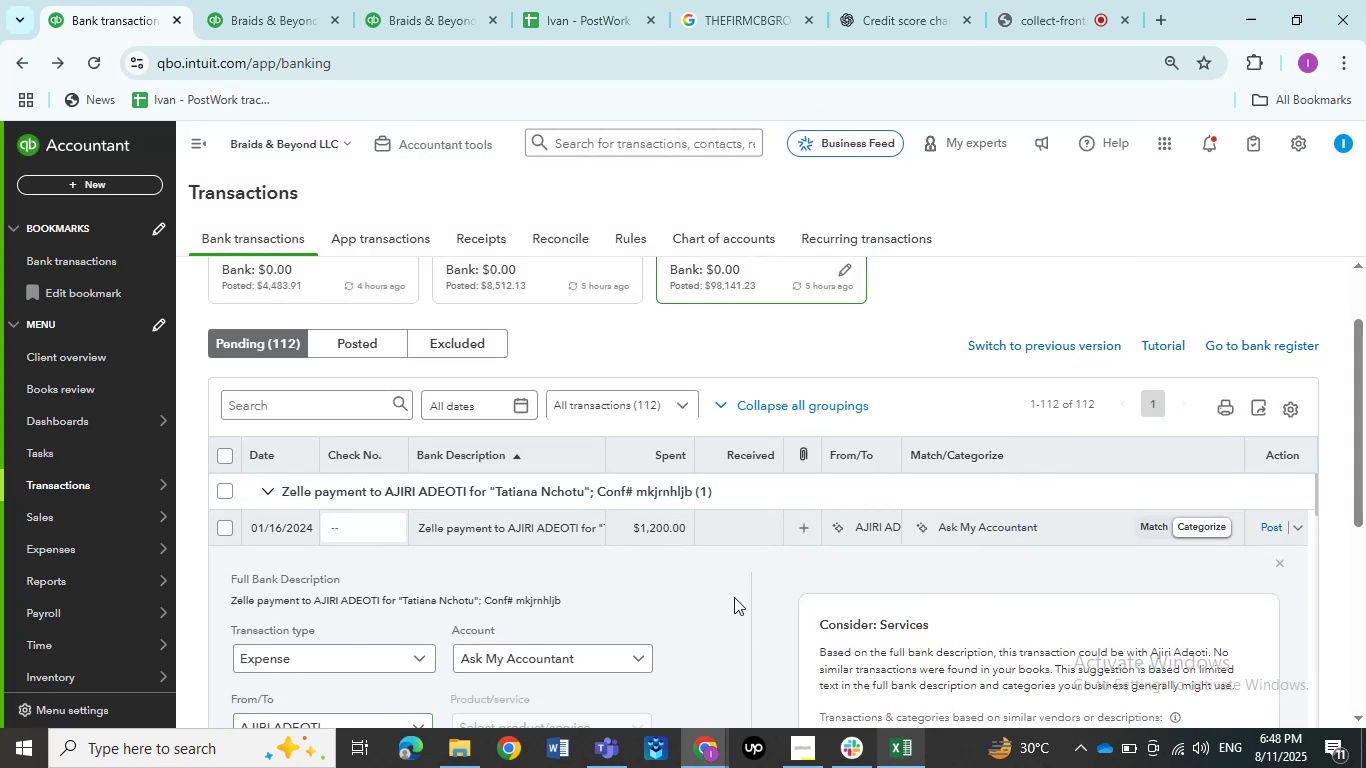 
scroll: coordinate [738, 606], scroll_direction: down, amount: 4.0
 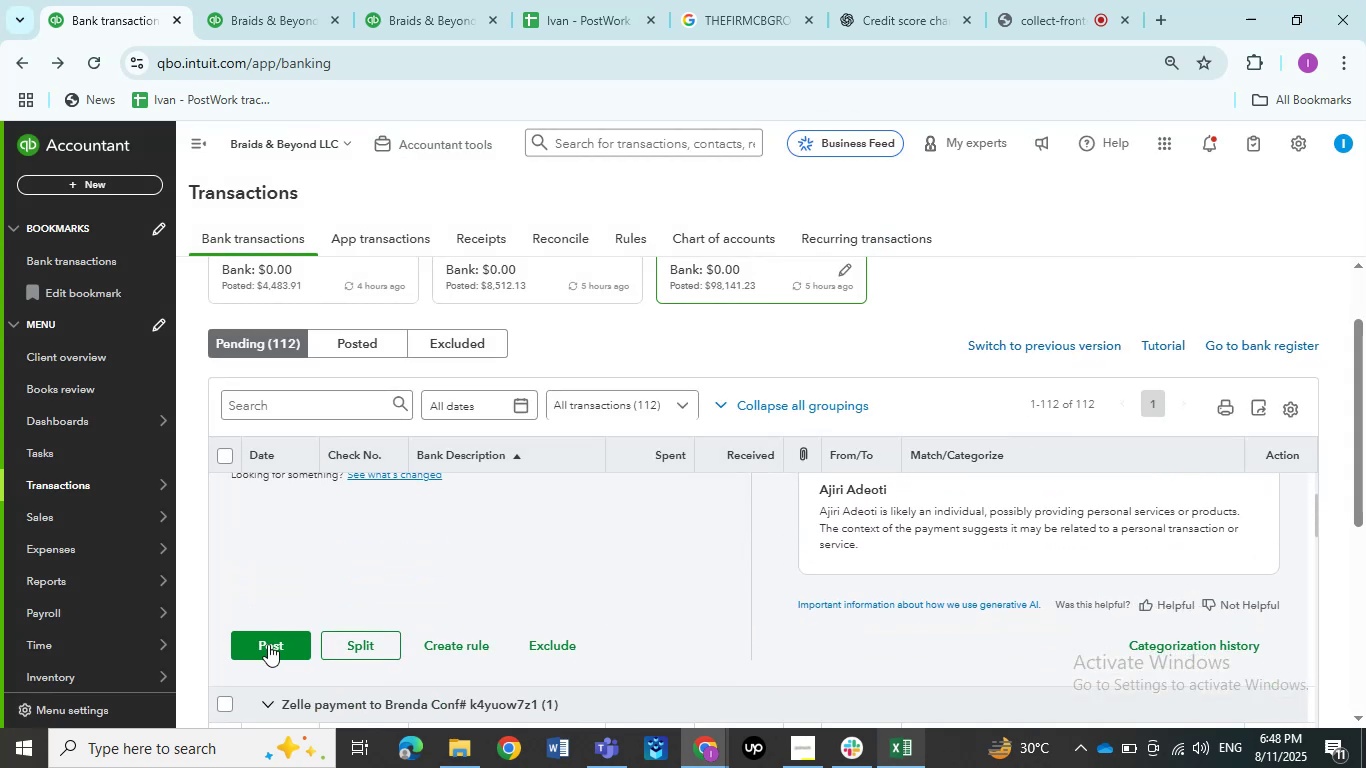 
left_click([268, 644])
 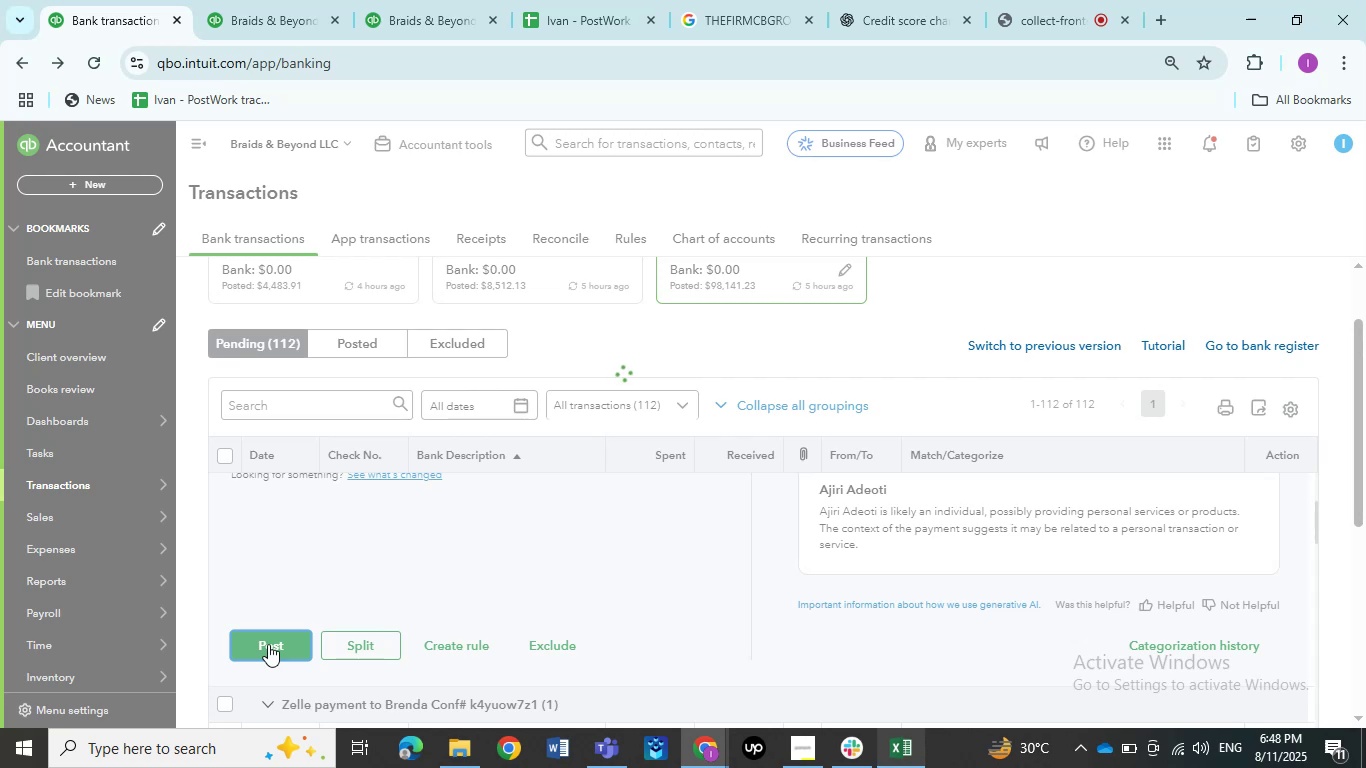 
wait(8.16)
 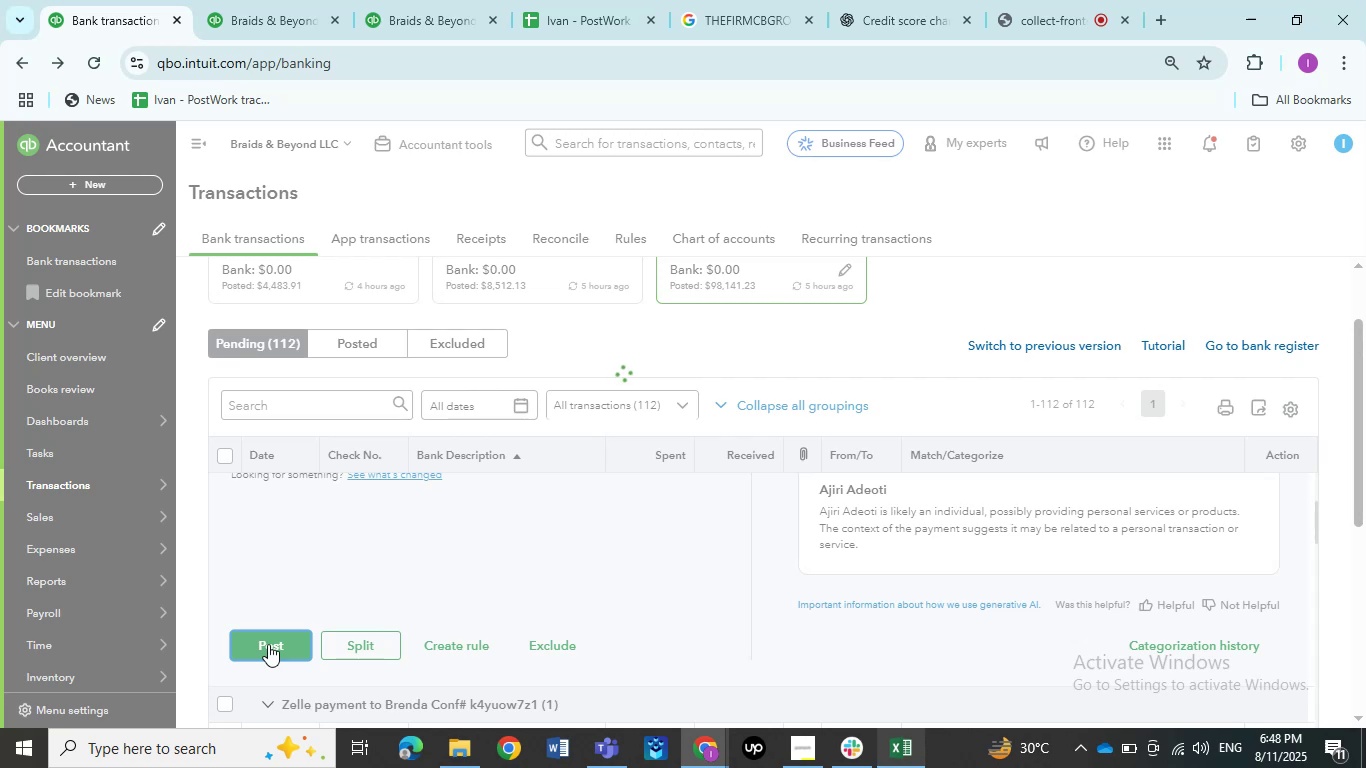 
left_click([223, 490])
 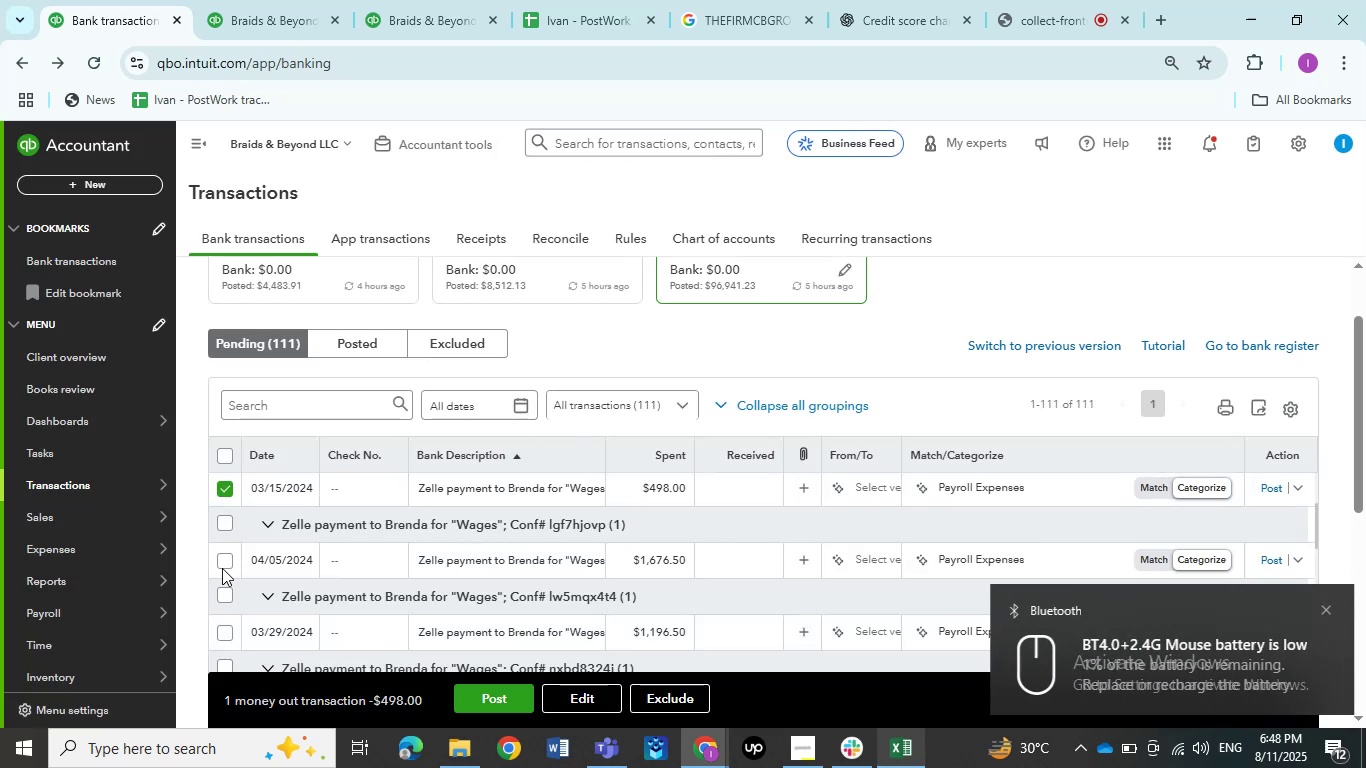 
left_click([223, 565])
 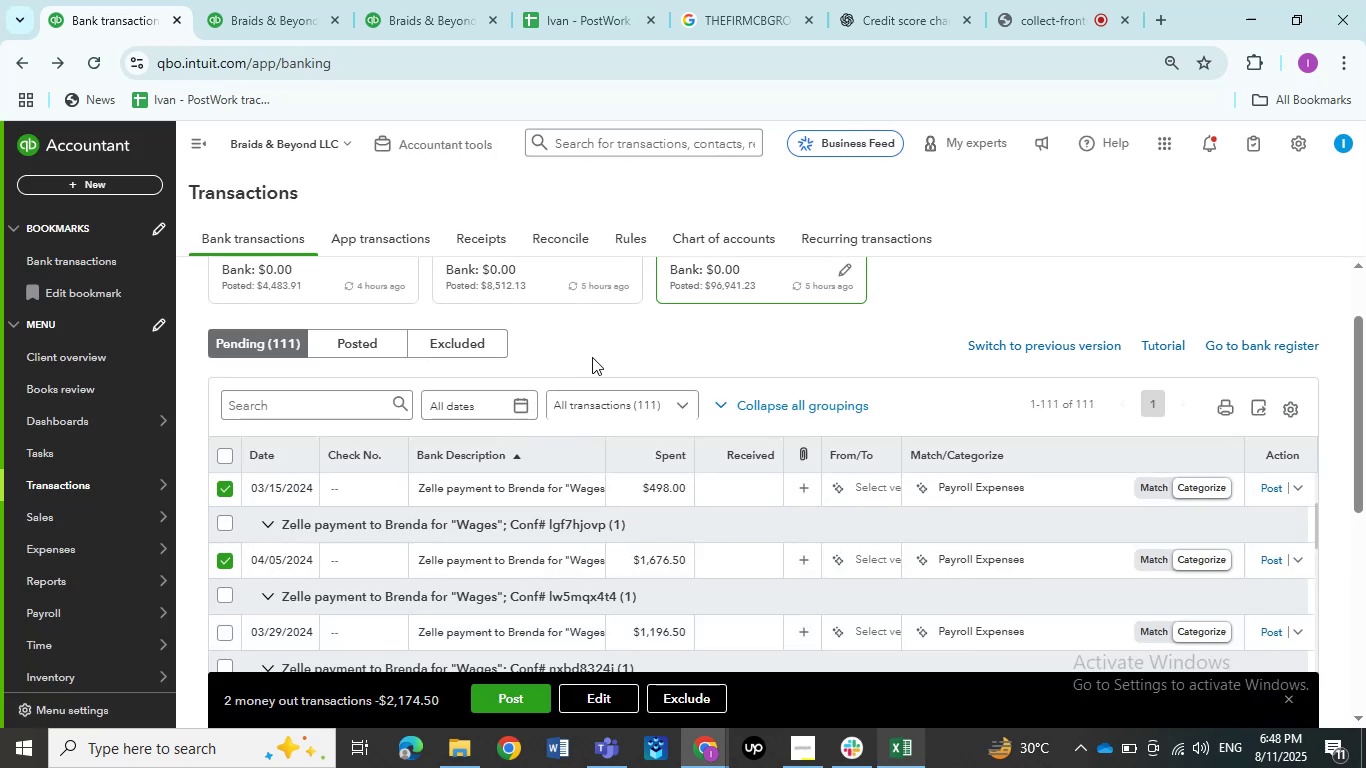 
scroll: coordinate [593, 366], scroll_direction: down, amount: 2.0
 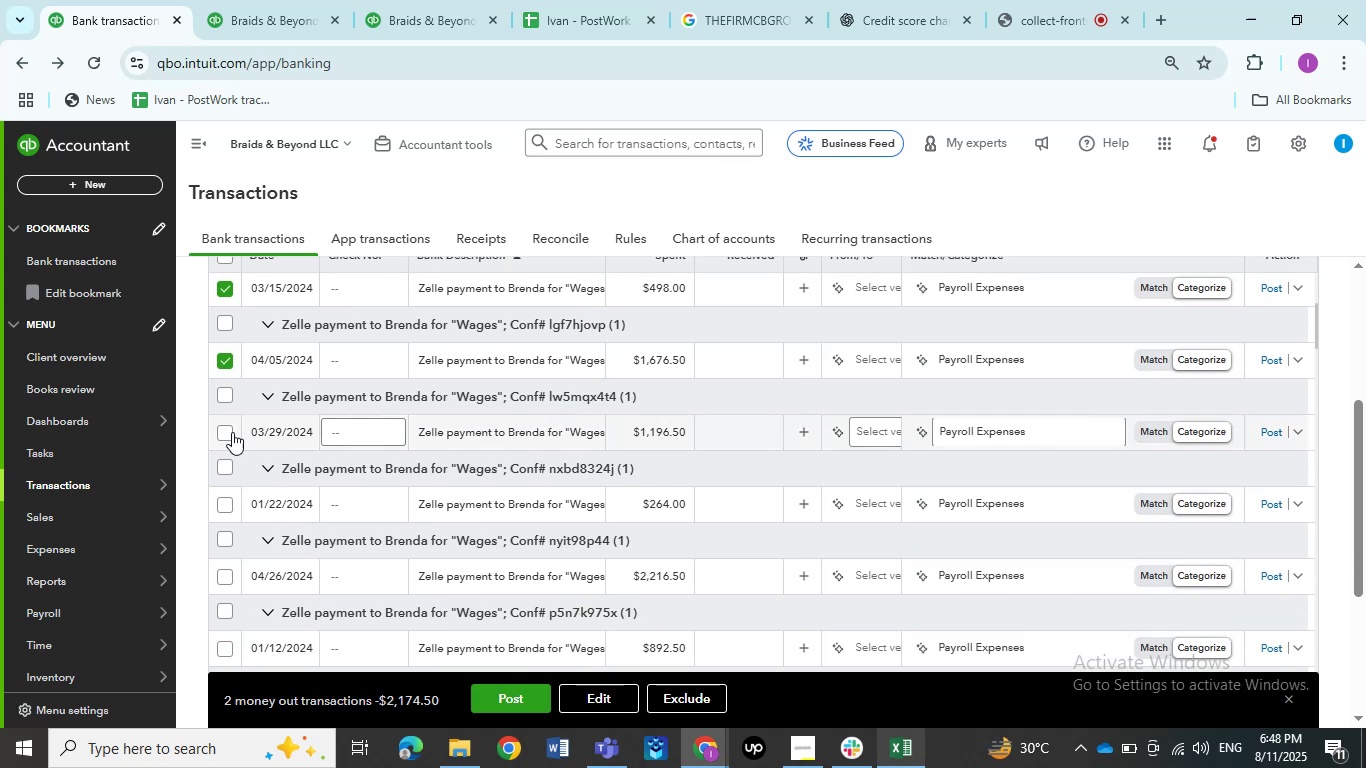 
left_click([220, 432])
 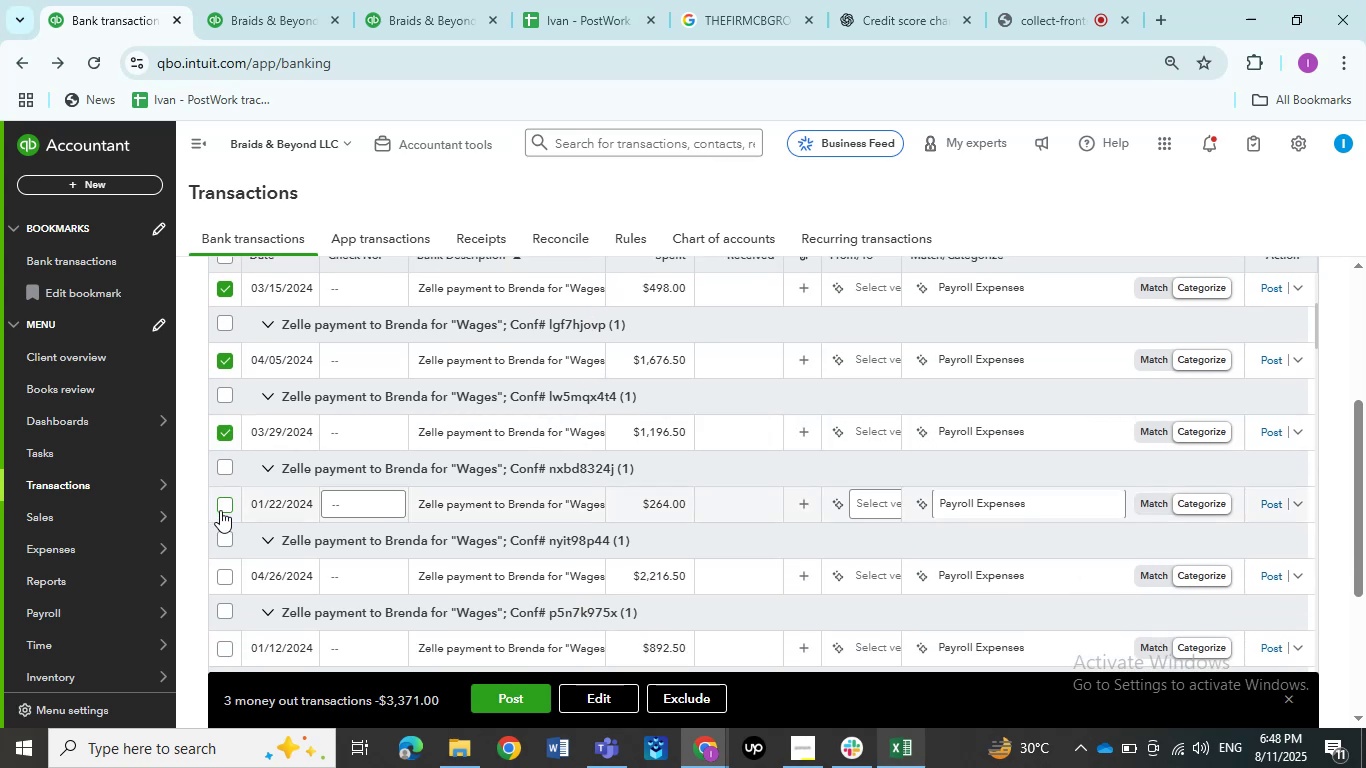 
left_click([220, 510])
 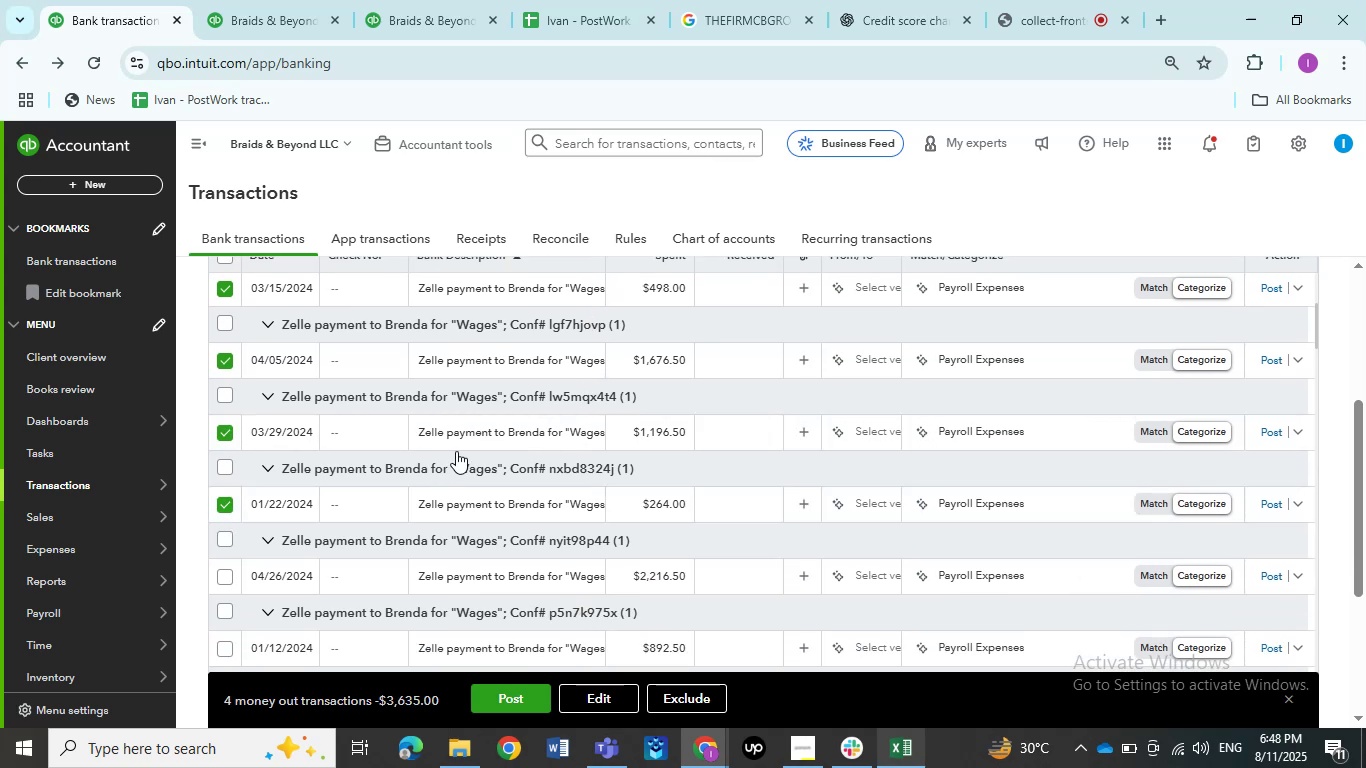 
scroll: coordinate [458, 451], scroll_direction: down, amount: 1.0
 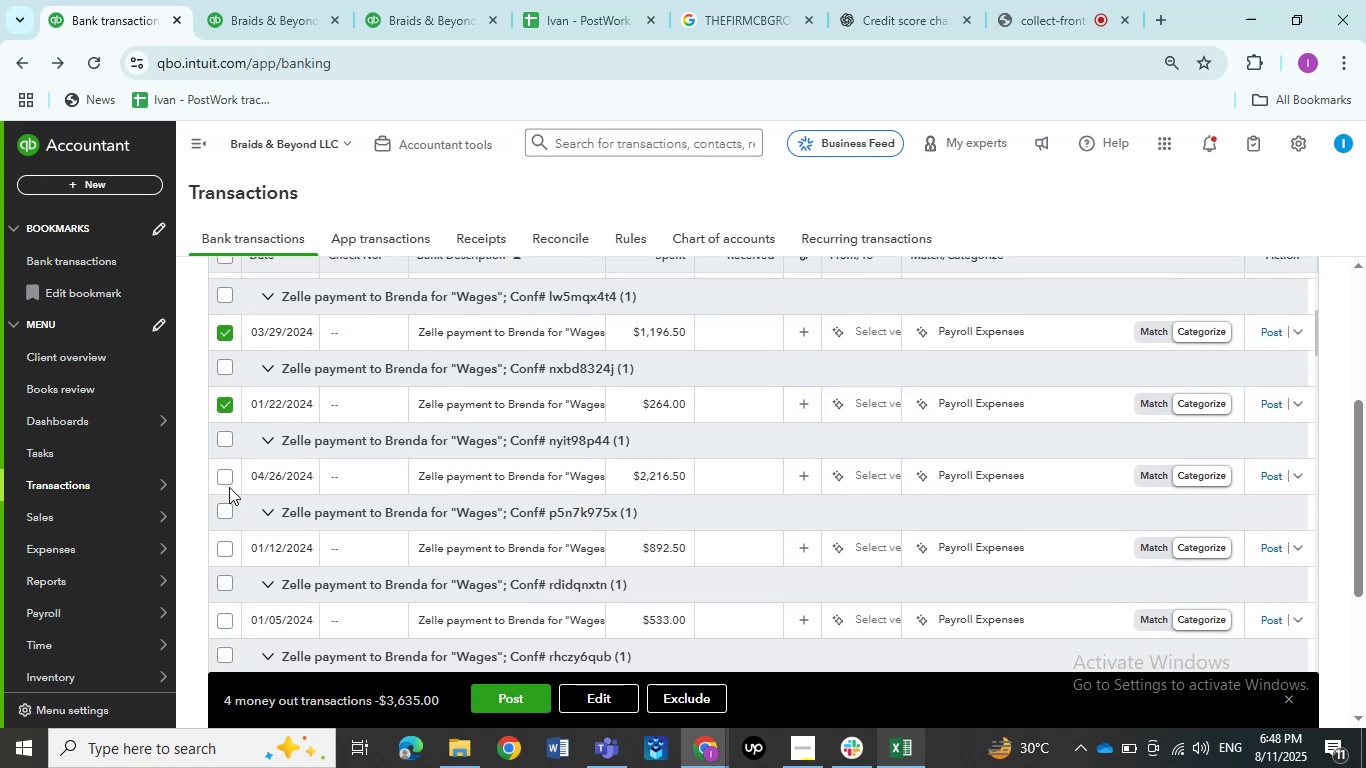 
left_click([221, 481])
 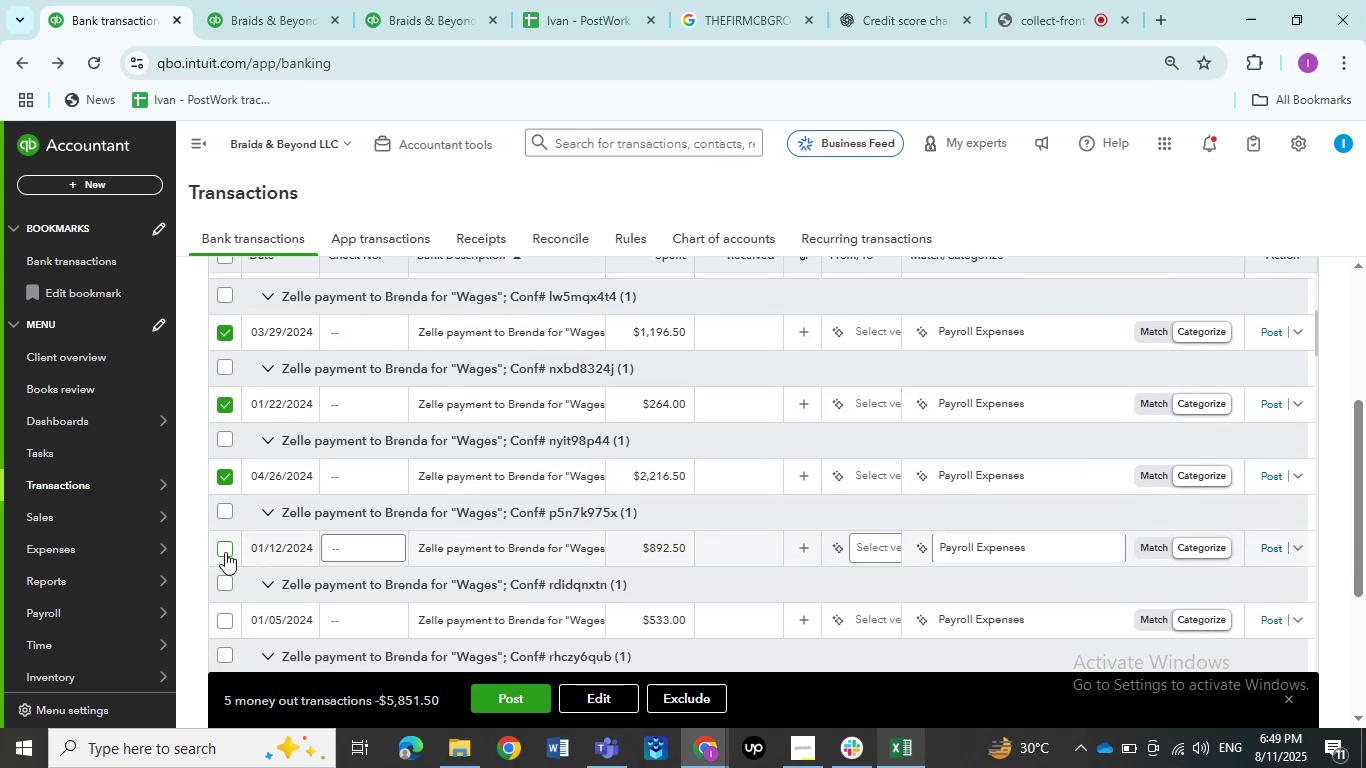 
left_click([225, 552])
 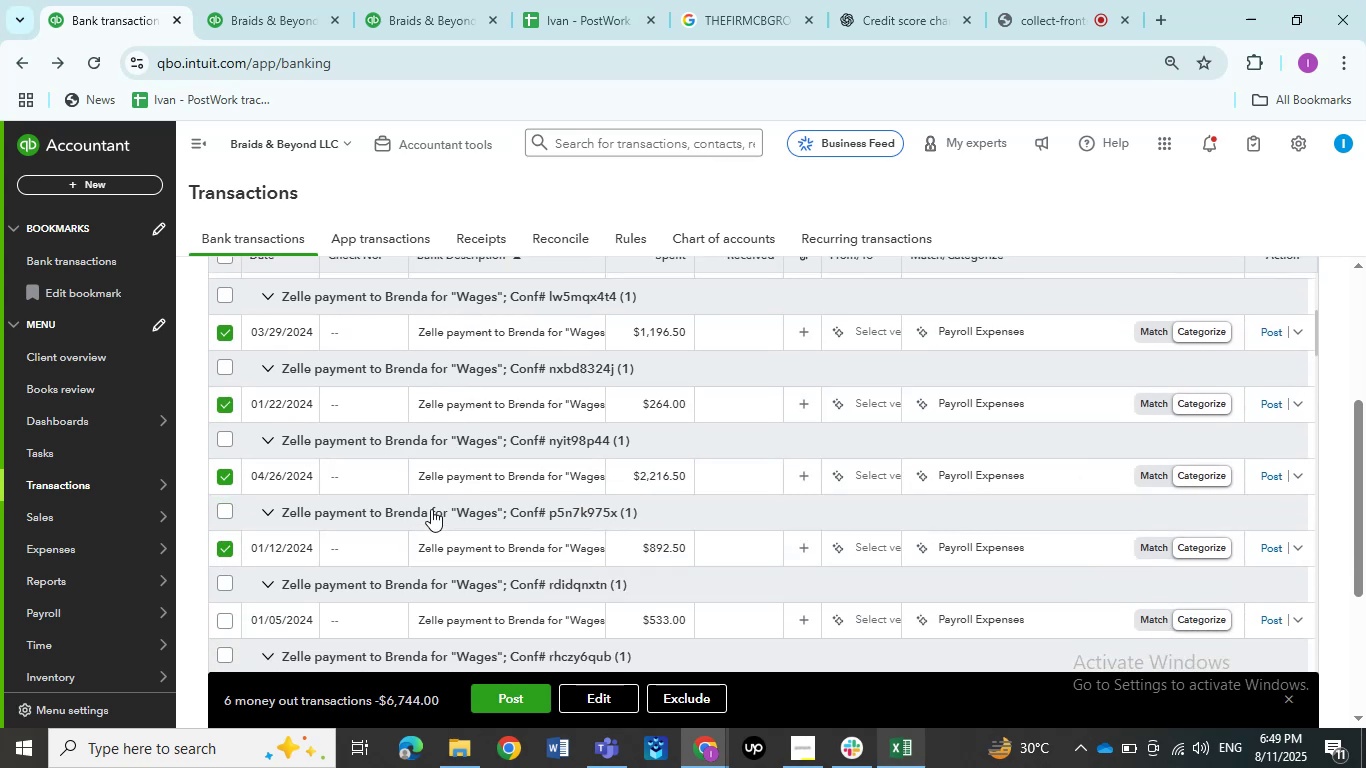 
scroll: coordinate [431, 508], scroll_direction: down, amount: 2.0
 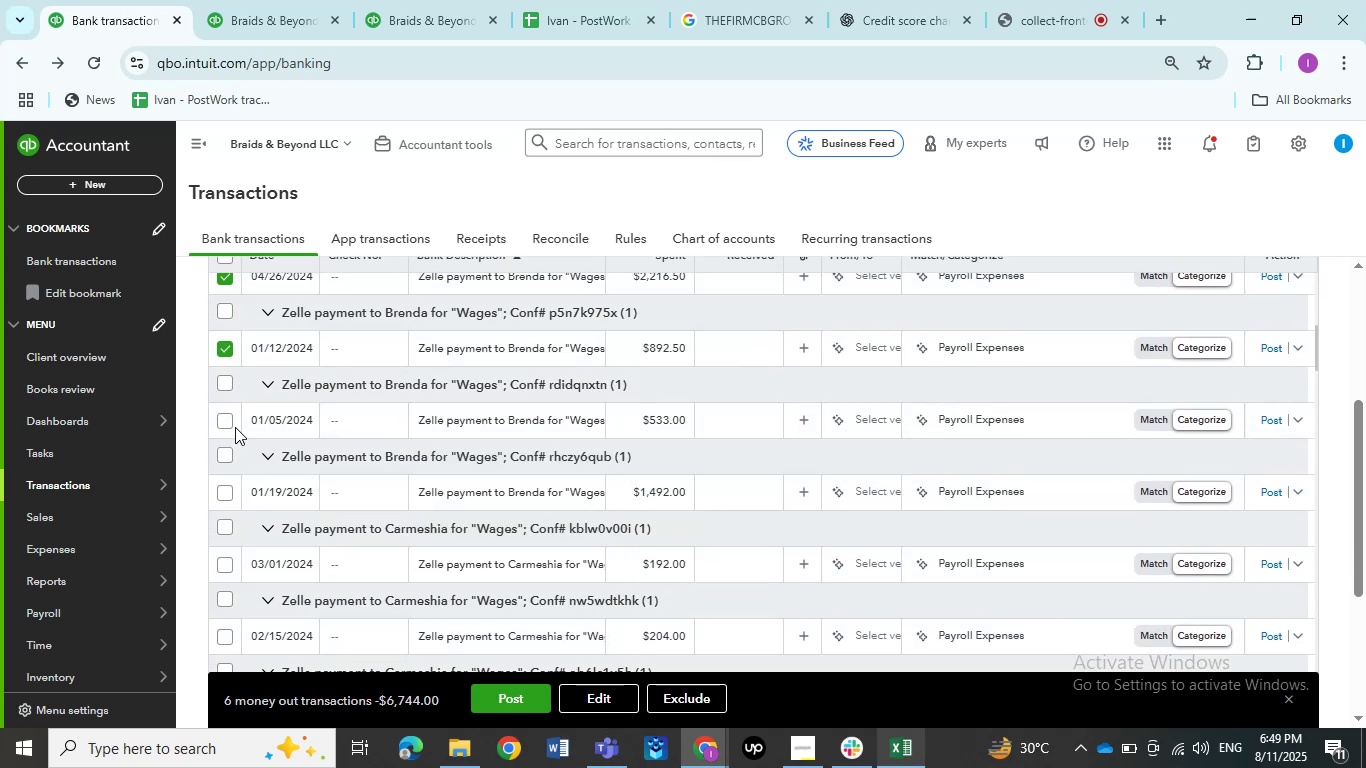 
left_click([224, 420])
 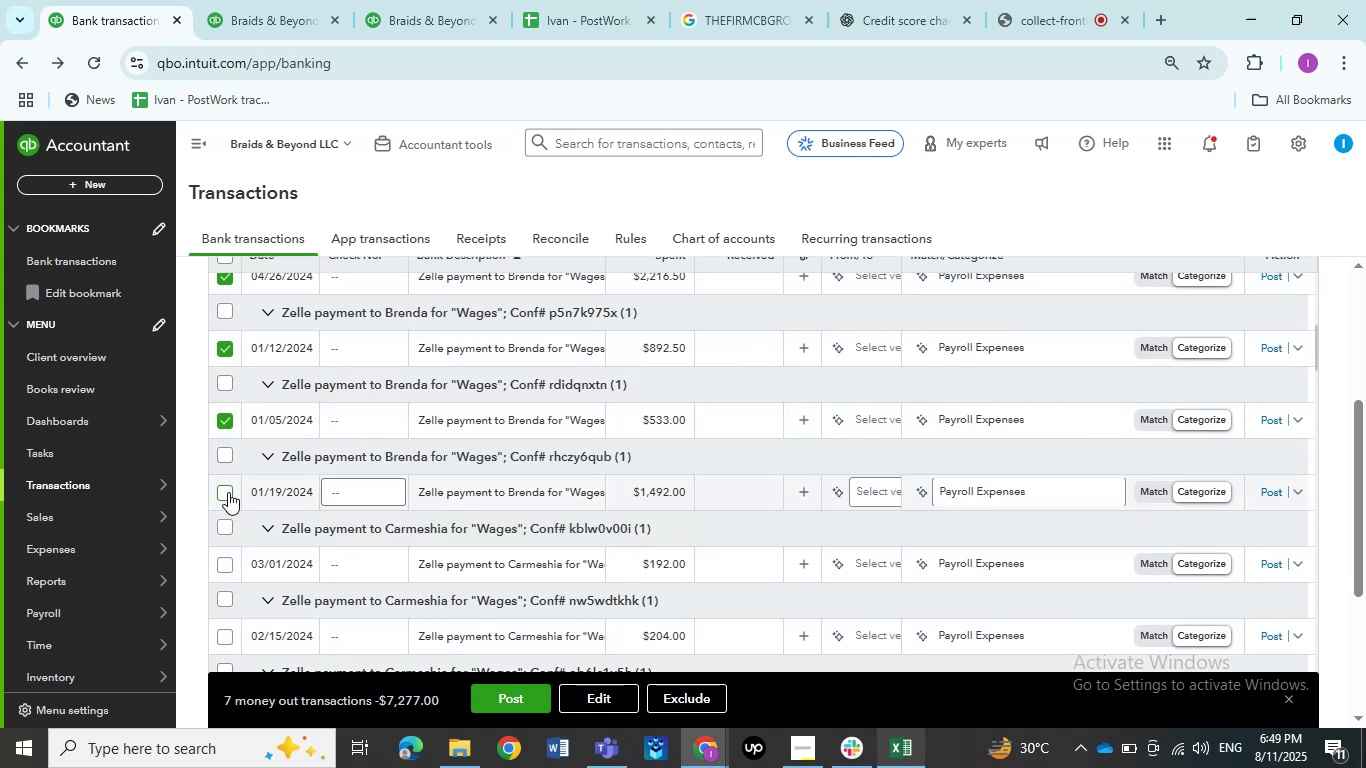 
left_click([228, 492])
 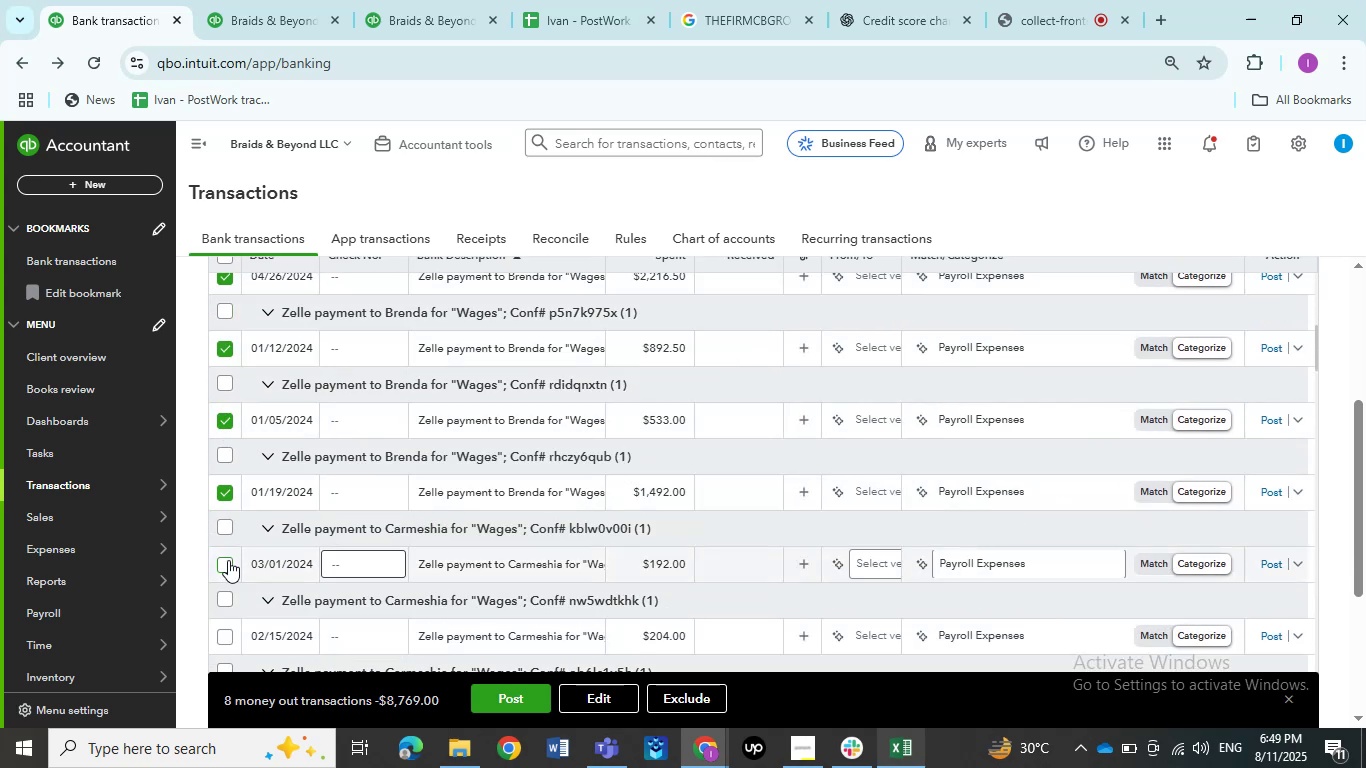 
left_click([227, 560])
 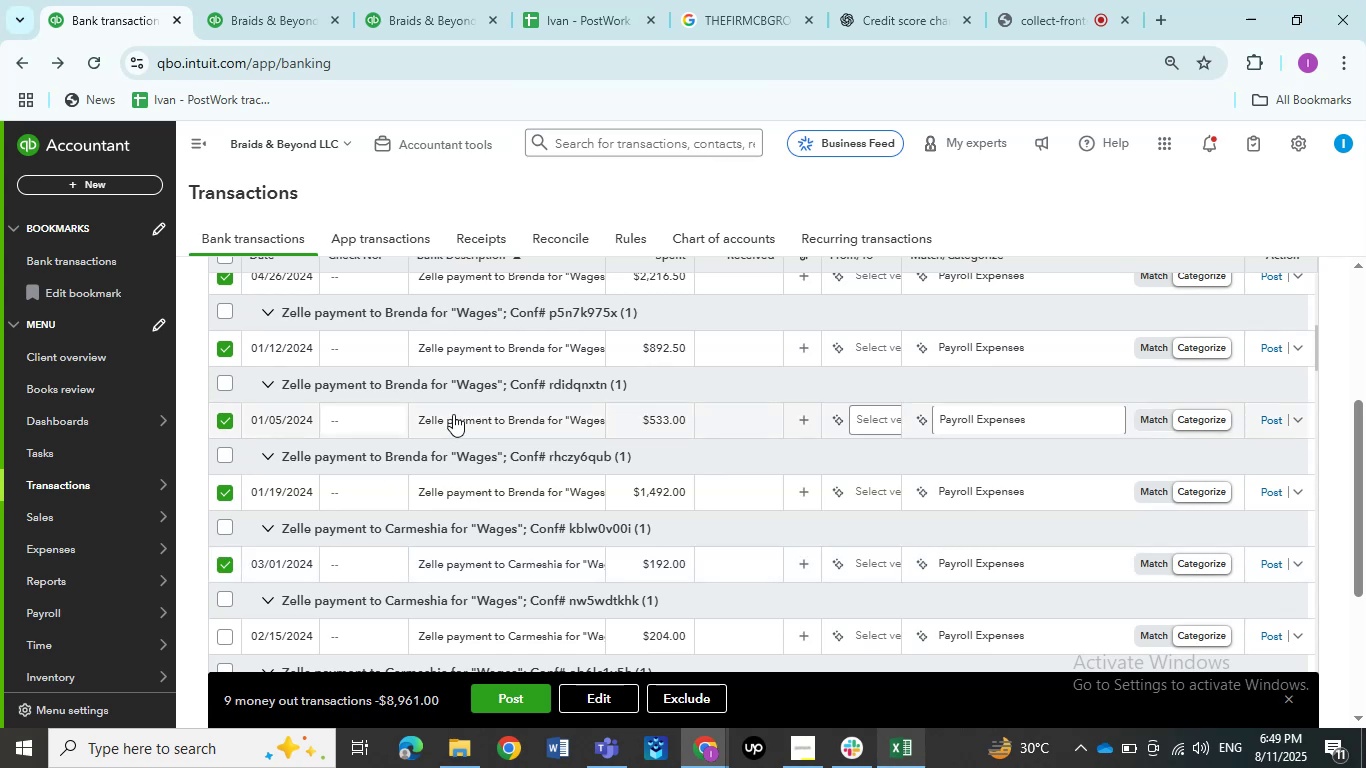 
scroll: coordinate [453, 414], scroll_direction: down, amount: 2.0
 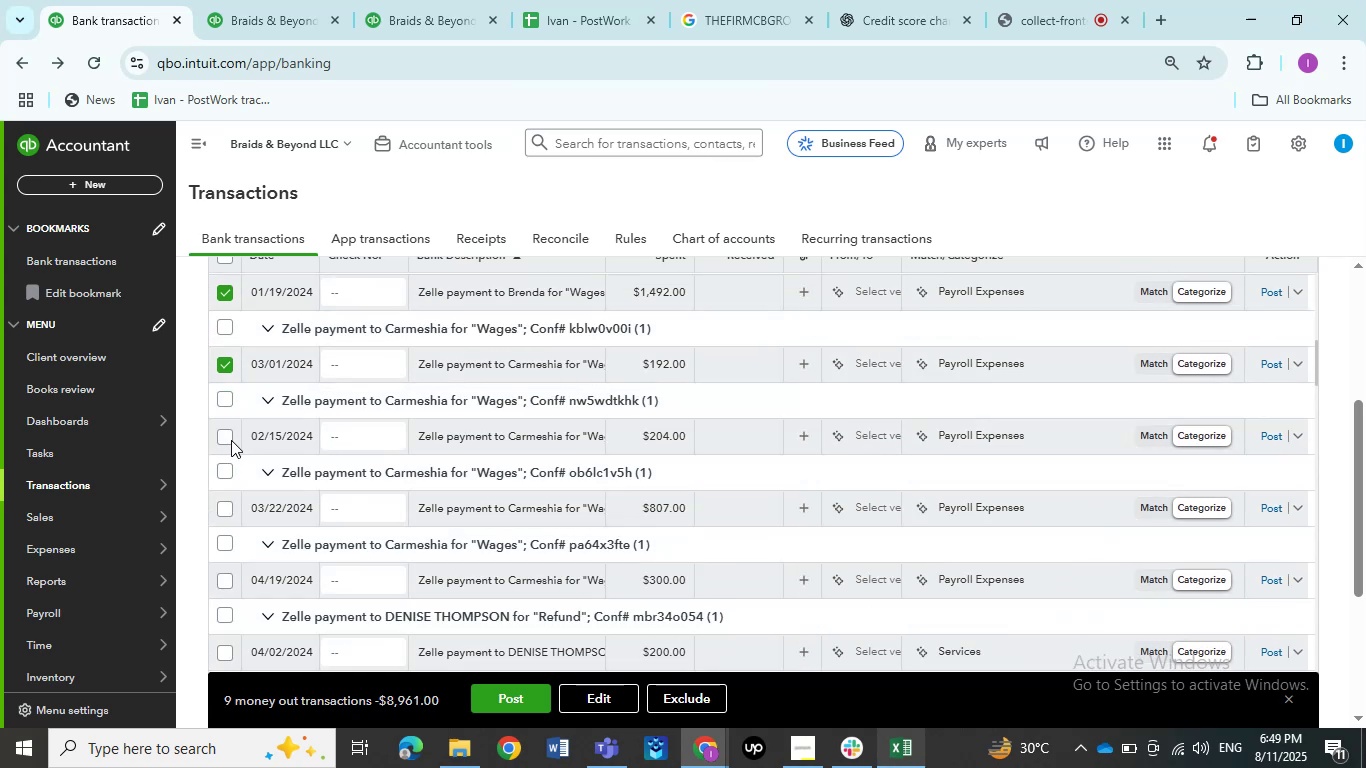 
left_click([231, 440])
 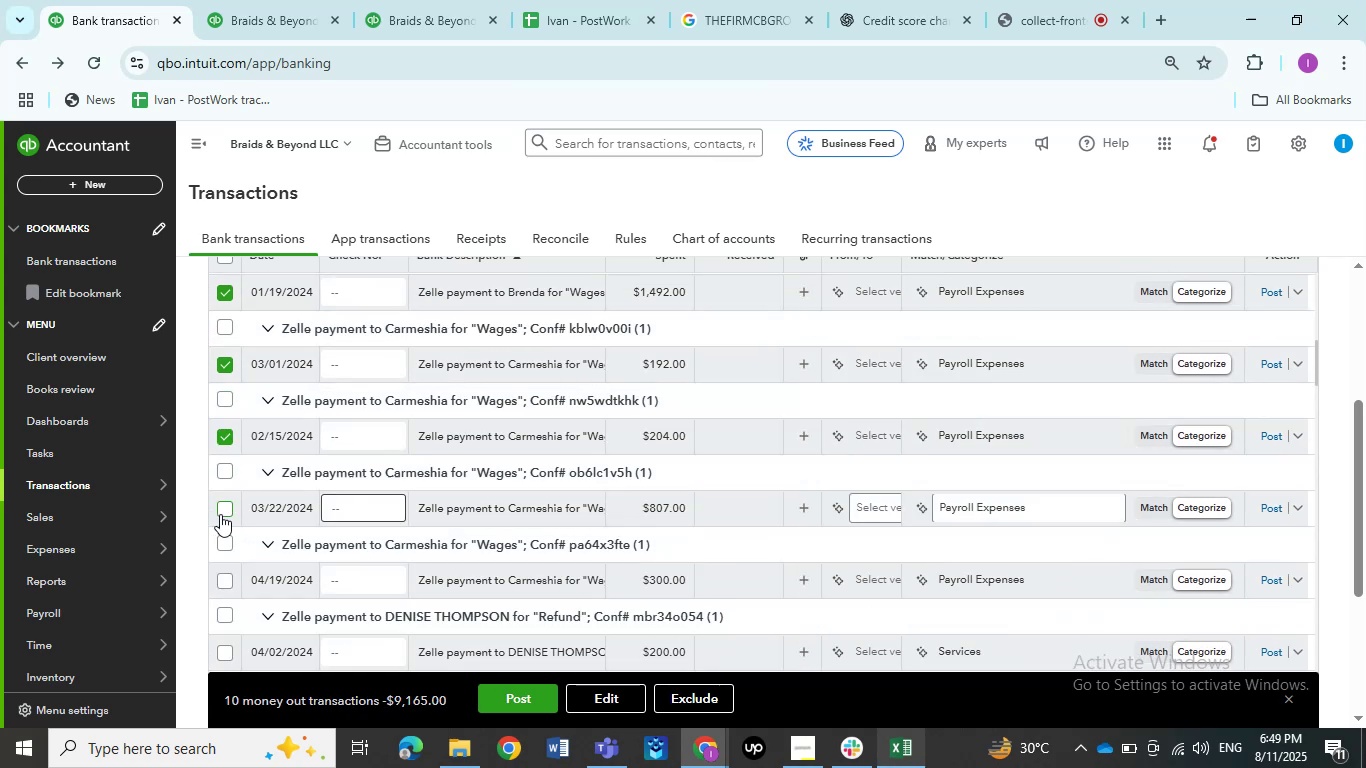 
left_click([220, 514])
 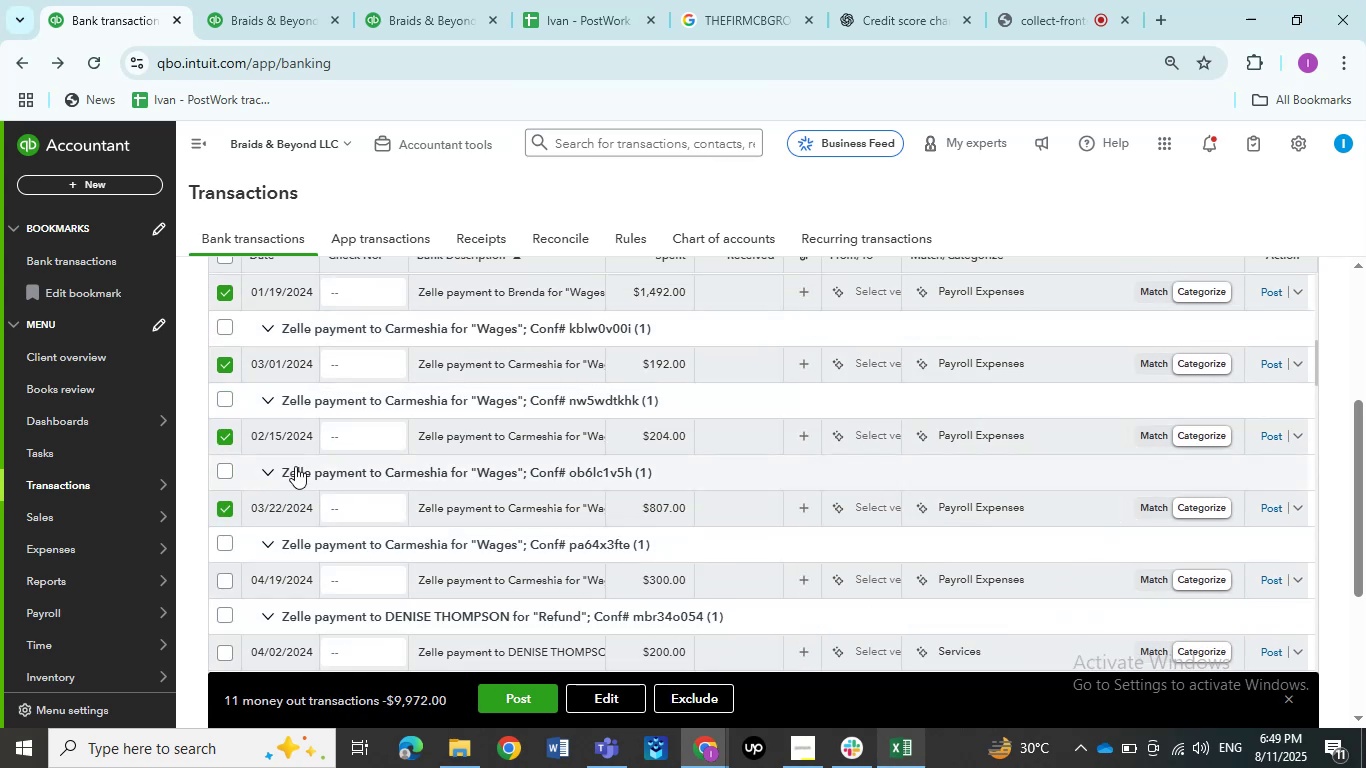 
scroll: coordinate [295, 465], scroll_direction: down, amount: 1.0
 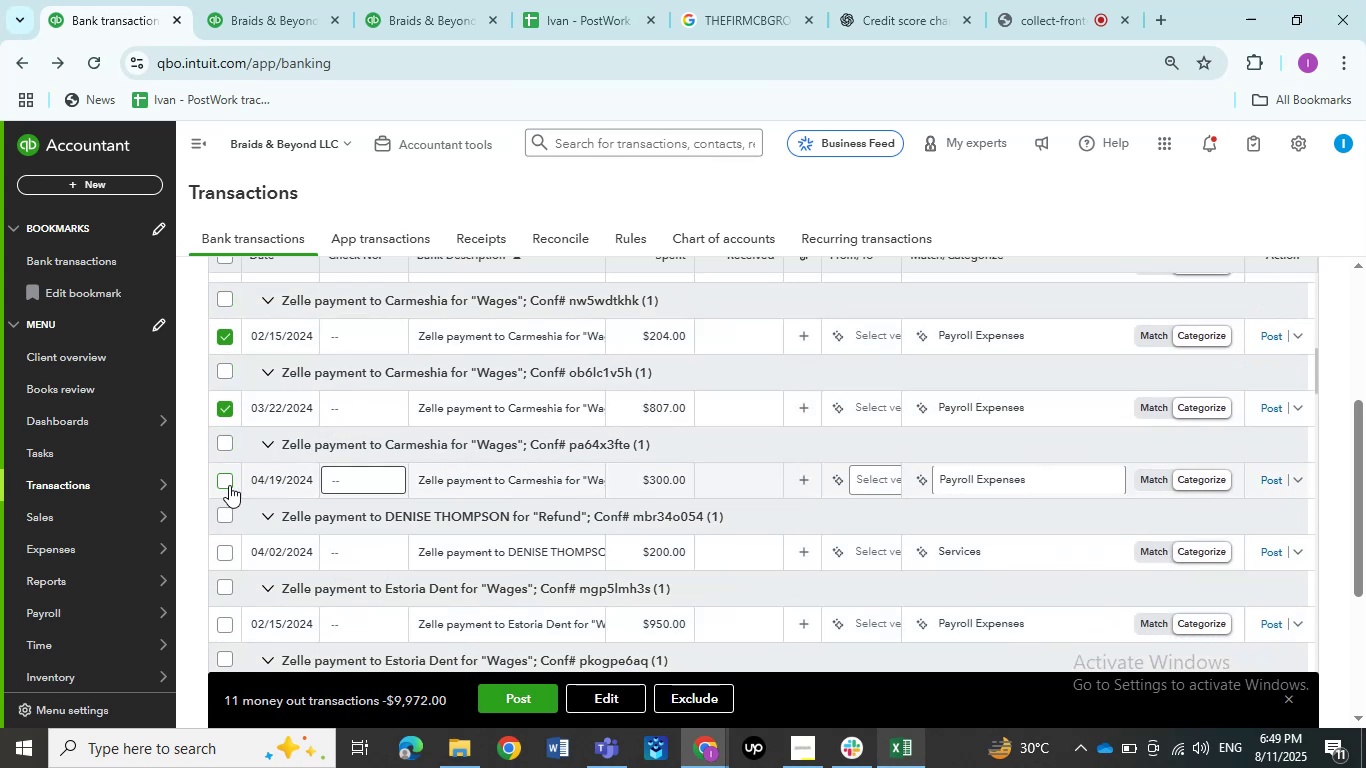 
left_click([229, 486])
 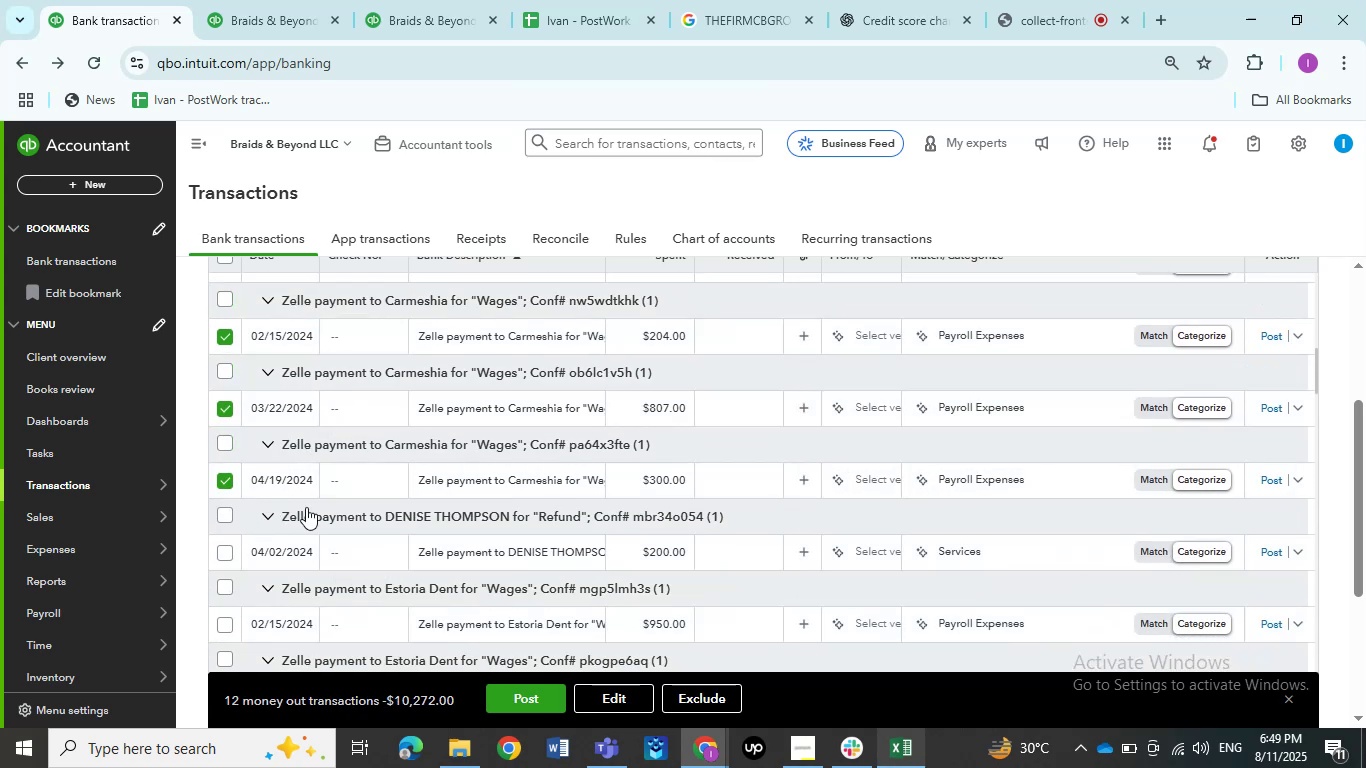 
scroll: coordinate [374, 477], scroll_direction: down, amount: 1.0
 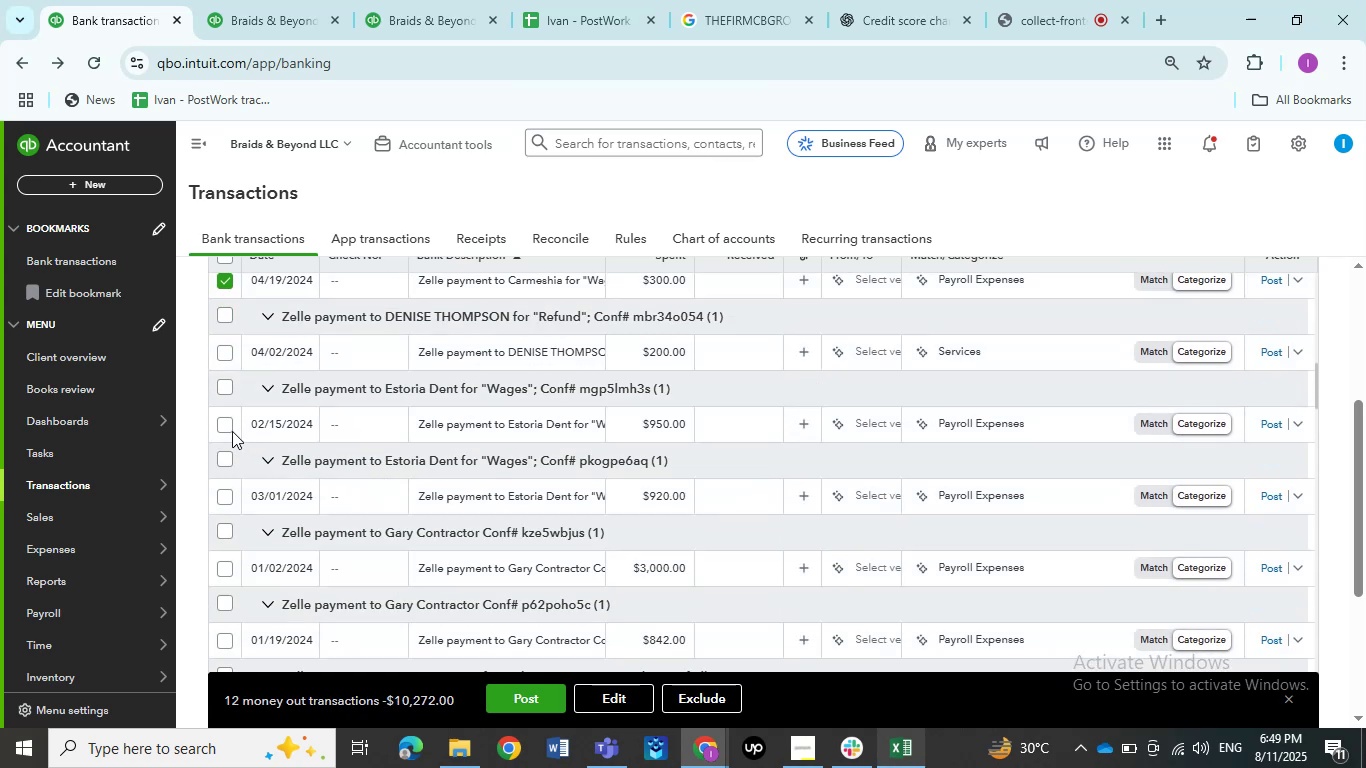 
left_click([230, 430])
 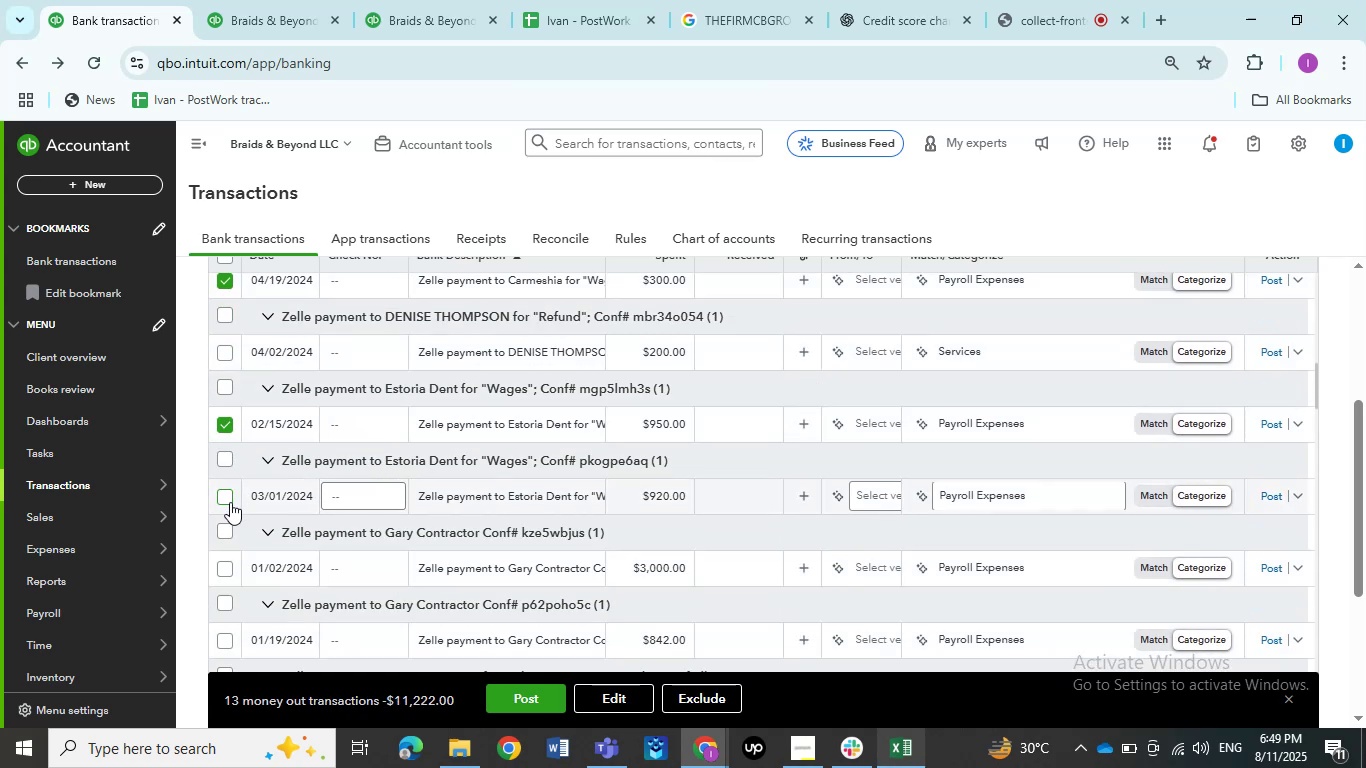 
left_click([228, 502])
 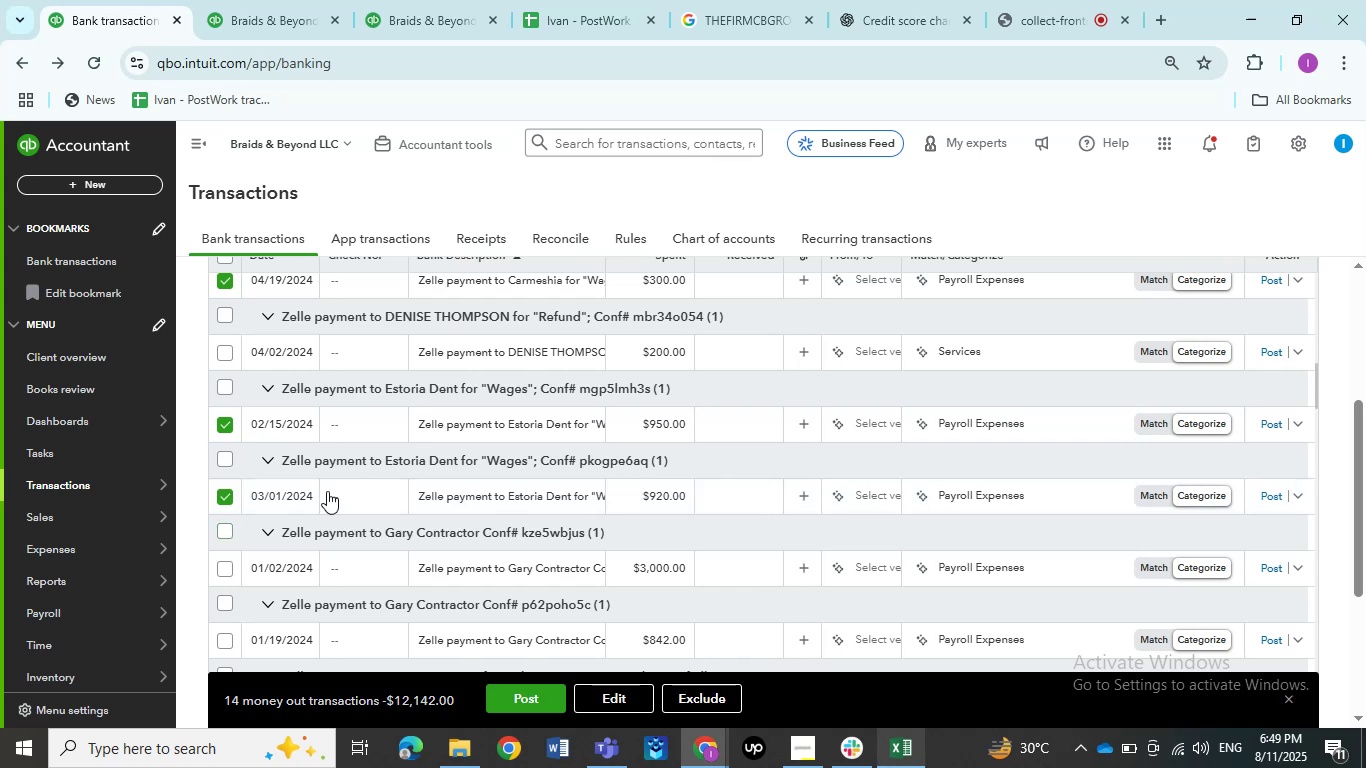 
scroll: coordinate [412, 451], scroll_direction: down, amount: 7.0
 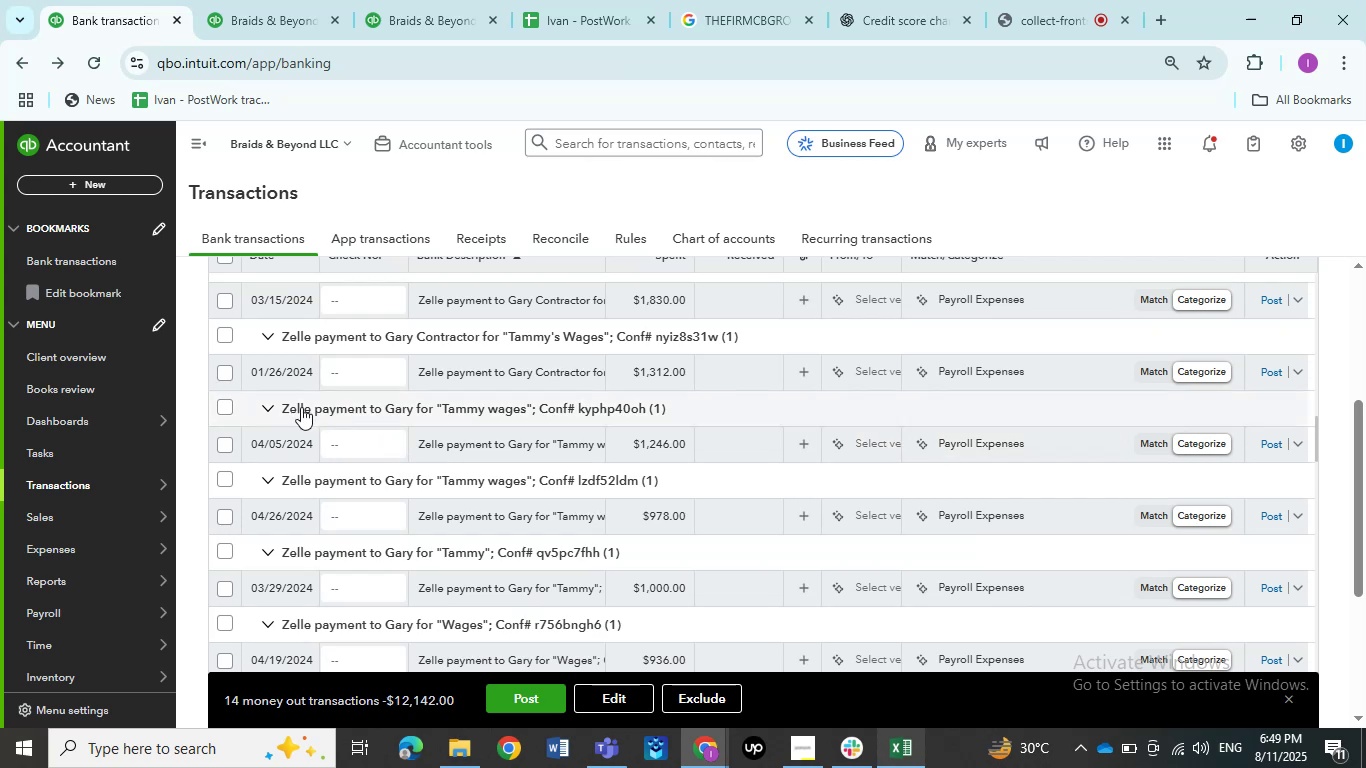 
left_click([219, 378])
 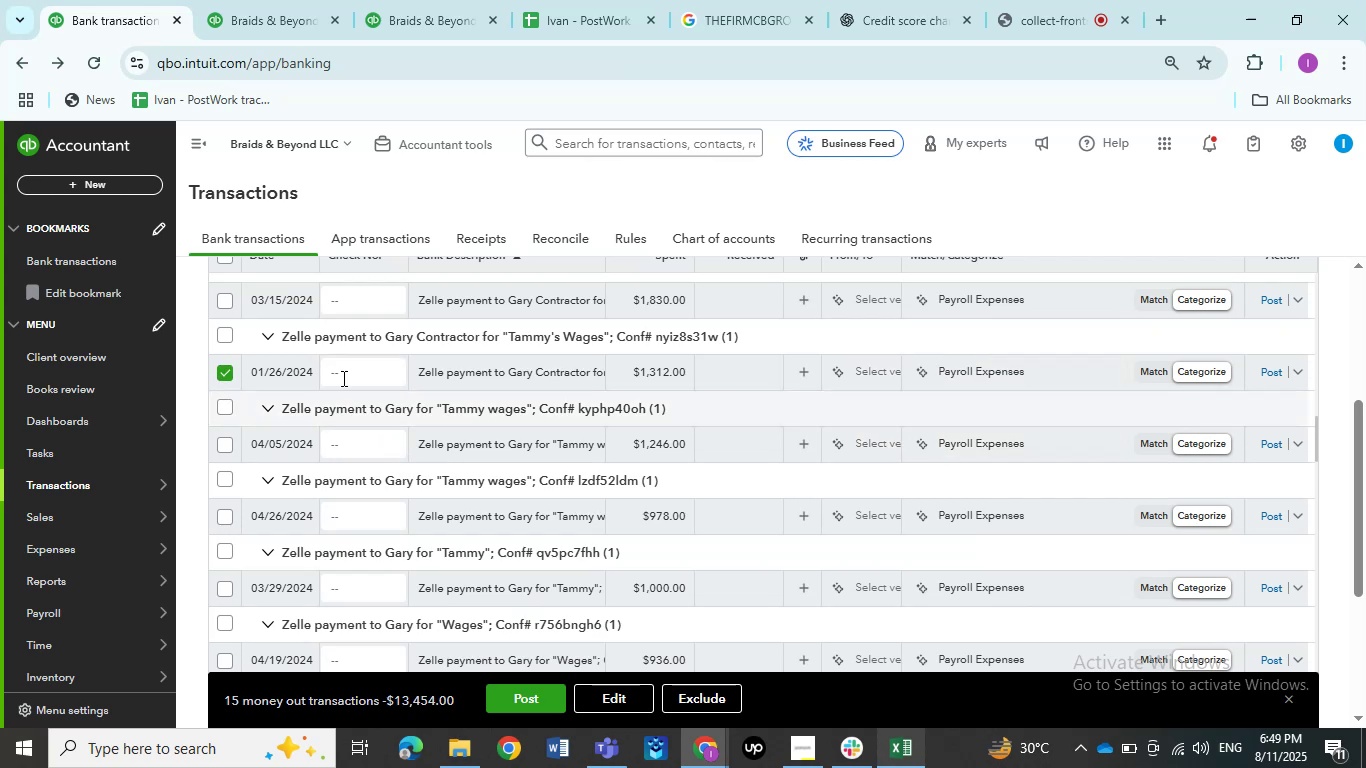 
scroll: coordinate [369, 370], scroll_direction: up, amount: 2.0
 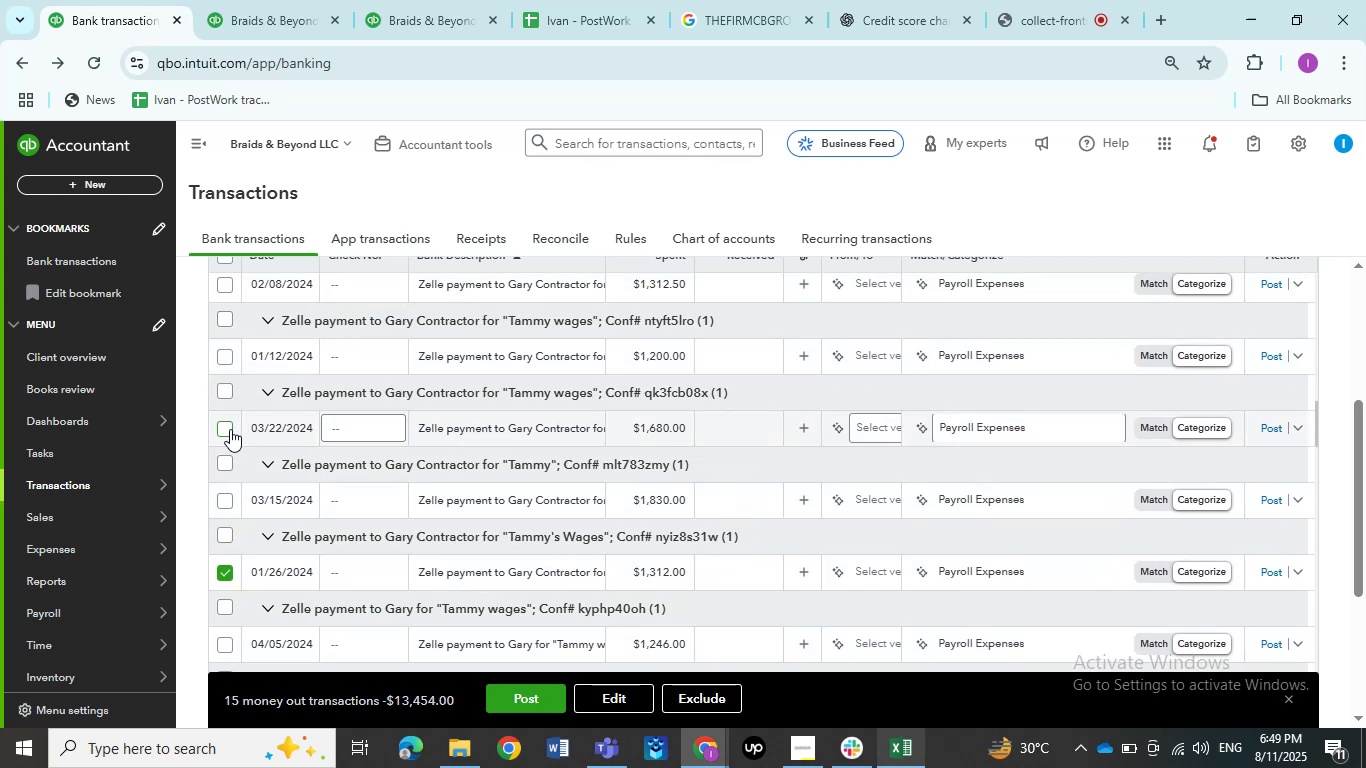 
left_click([230, 429])
 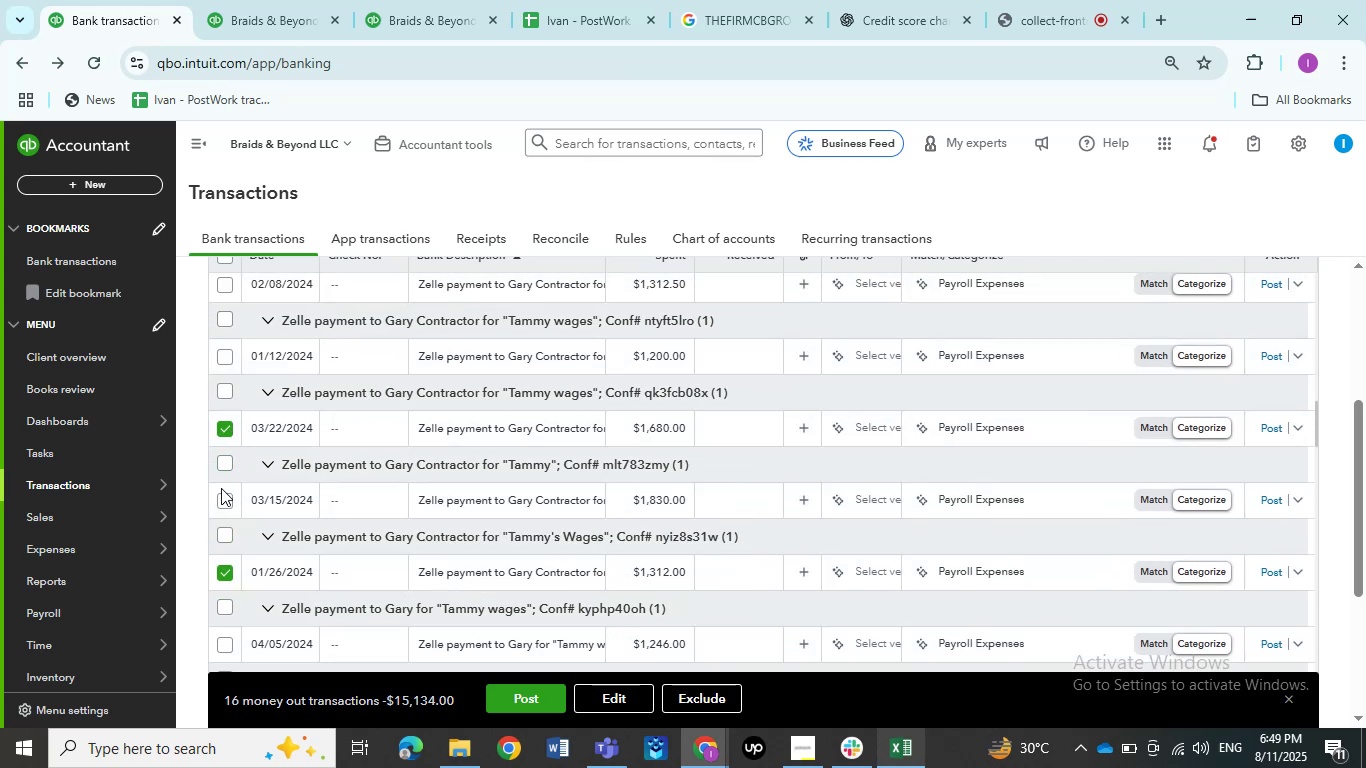 
left_click([225, 495])
 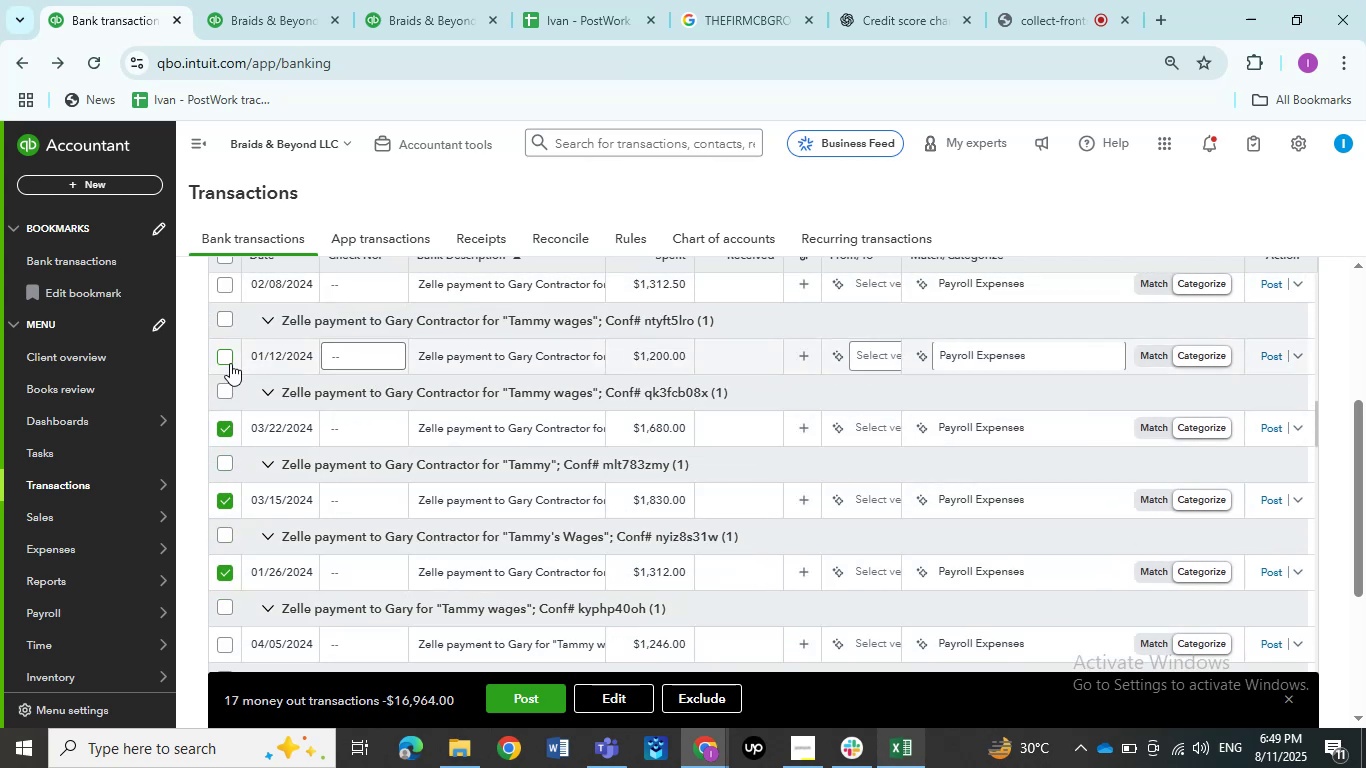 
left_click([230, 363])
 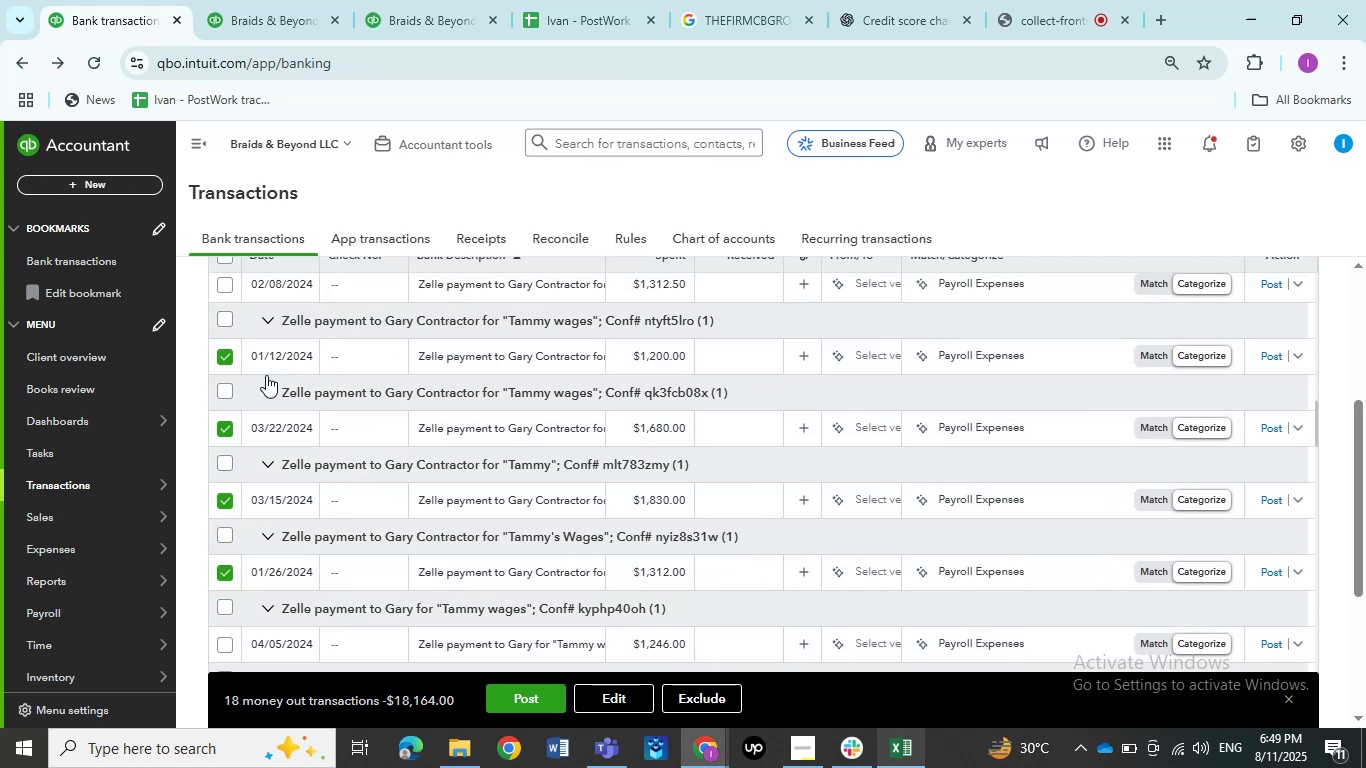 
scroll: coordinate [266, 375], scroll_direction: up, amount: 1.0
 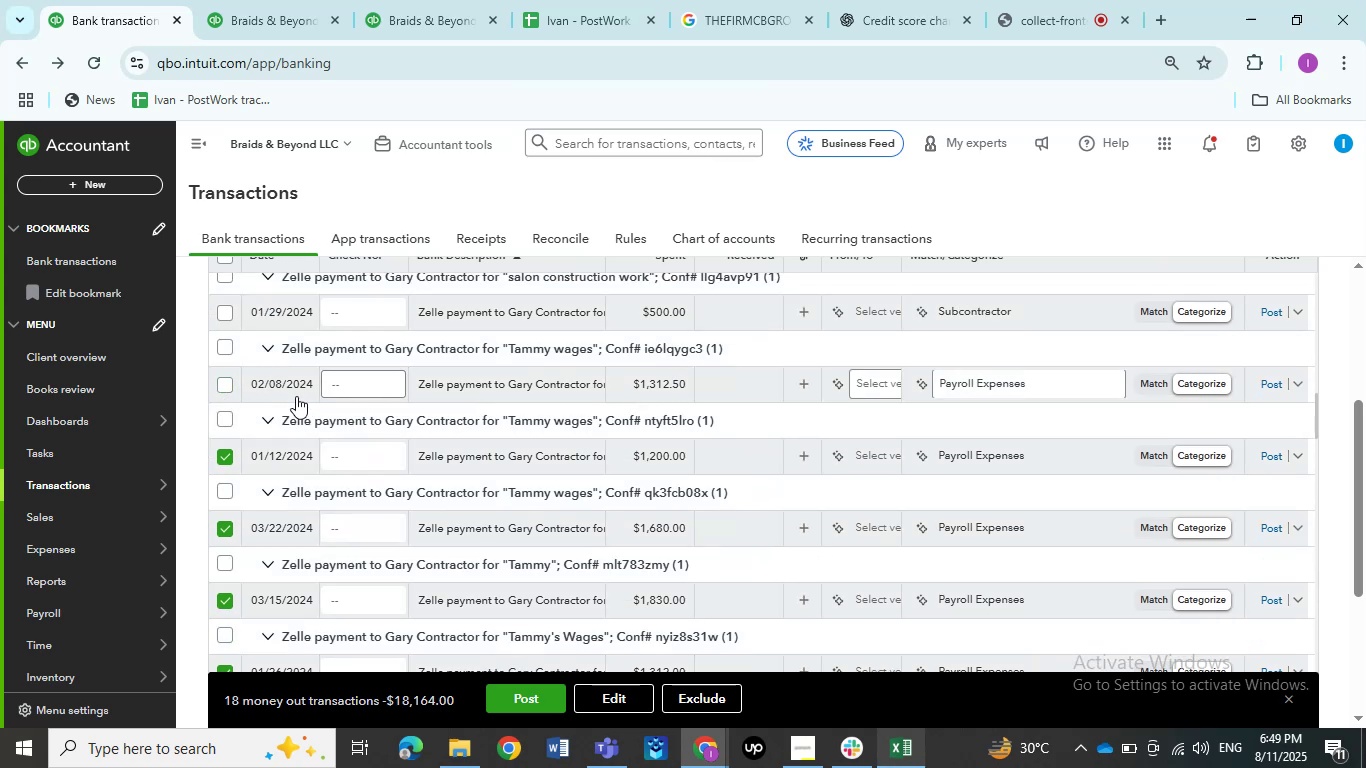 
wait(5.81)
 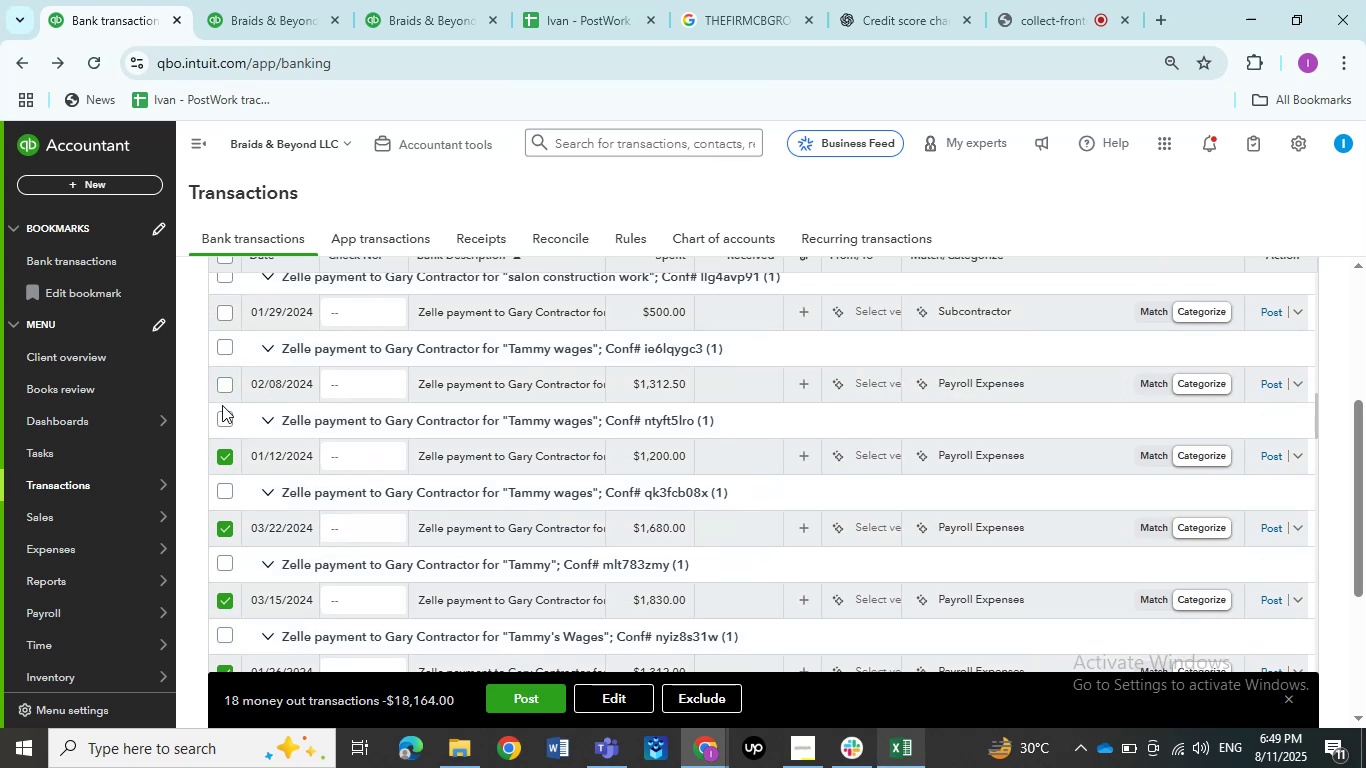 
scroll: coordinate [296, 400], scroll_direction: down, amount: 2.0
 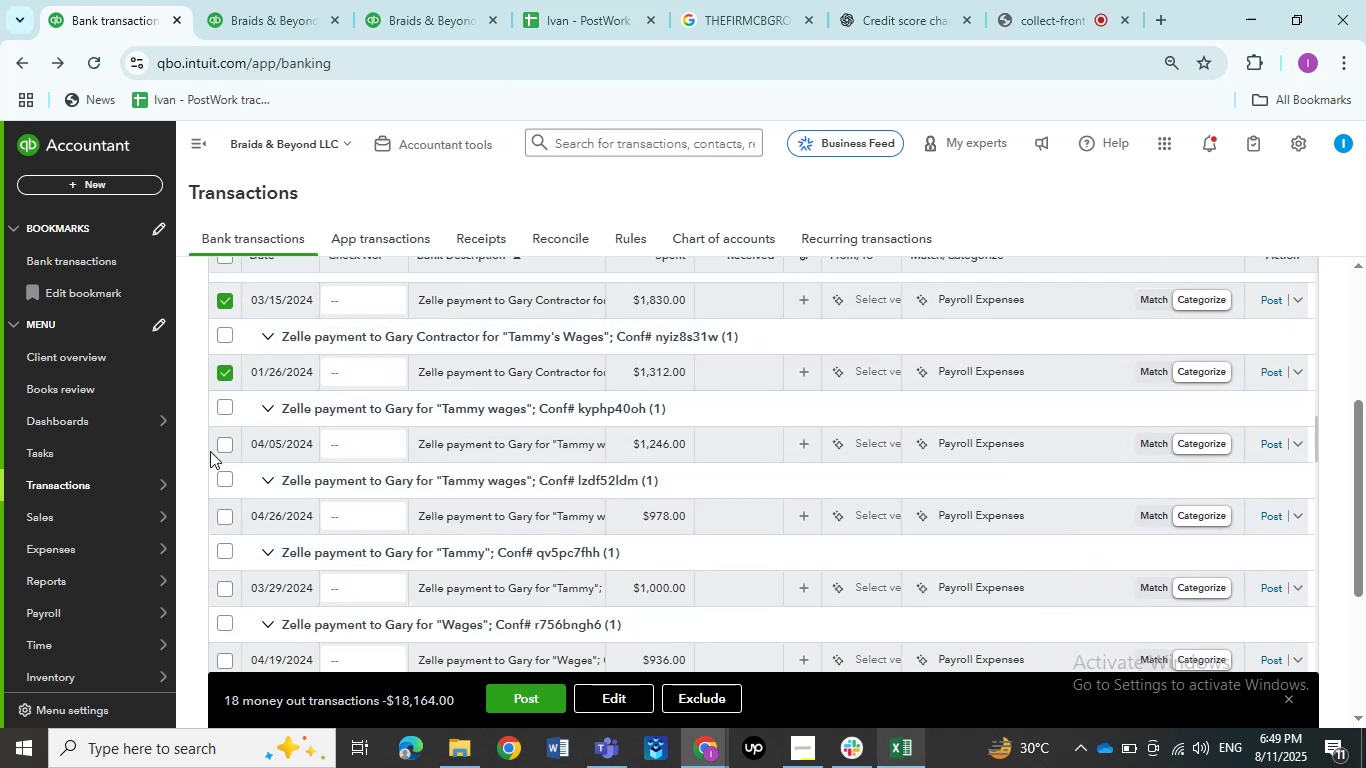 
left_click([225, 447])
 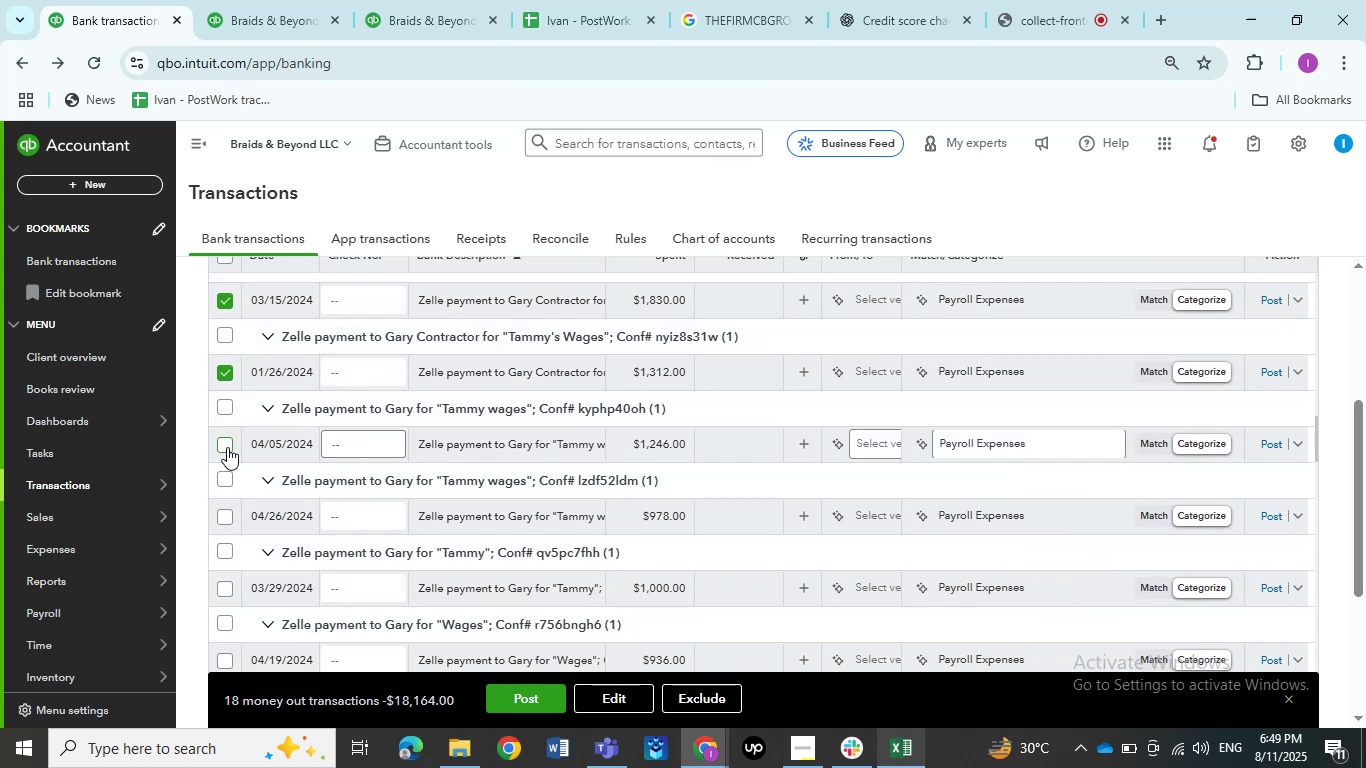 
mouse_move([293, 421])
 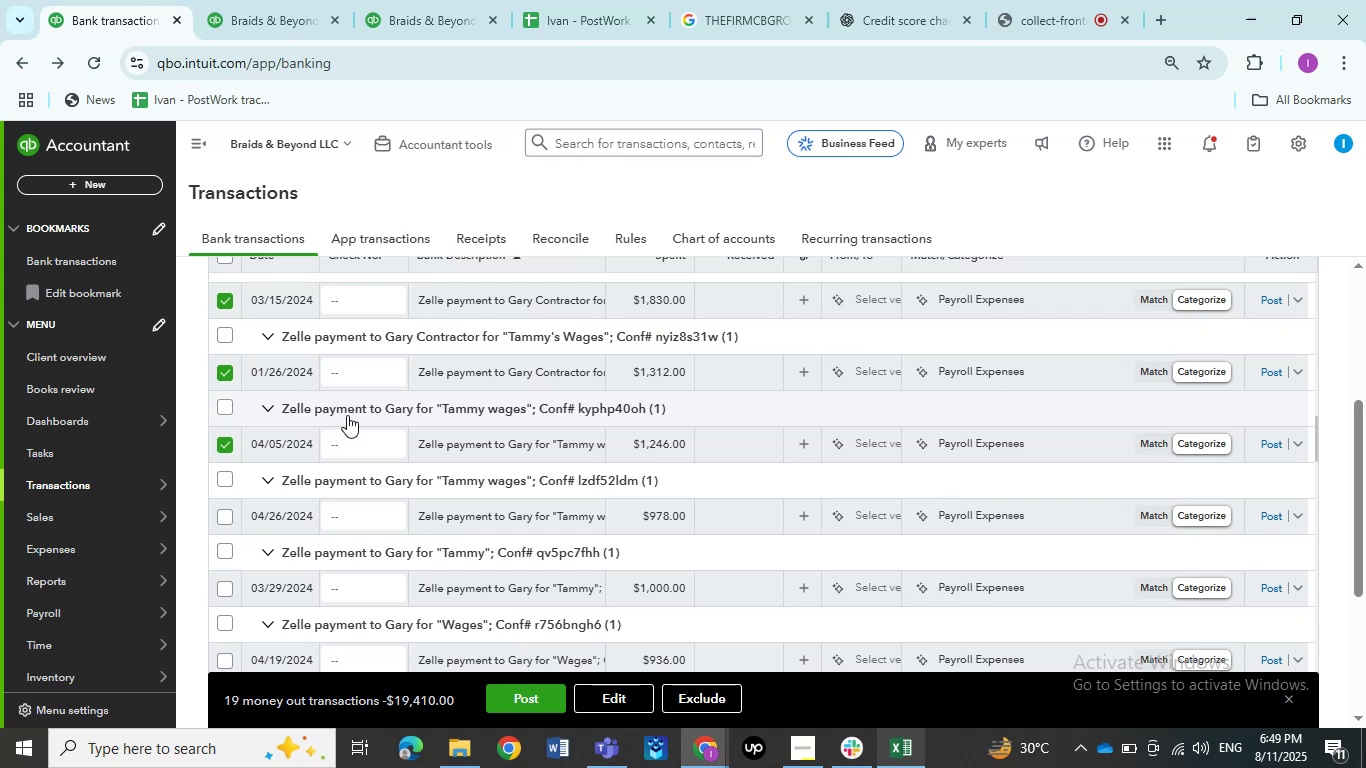 
scroll: coordinate [347, 415], scroll_direction: down, amount: 1.0
 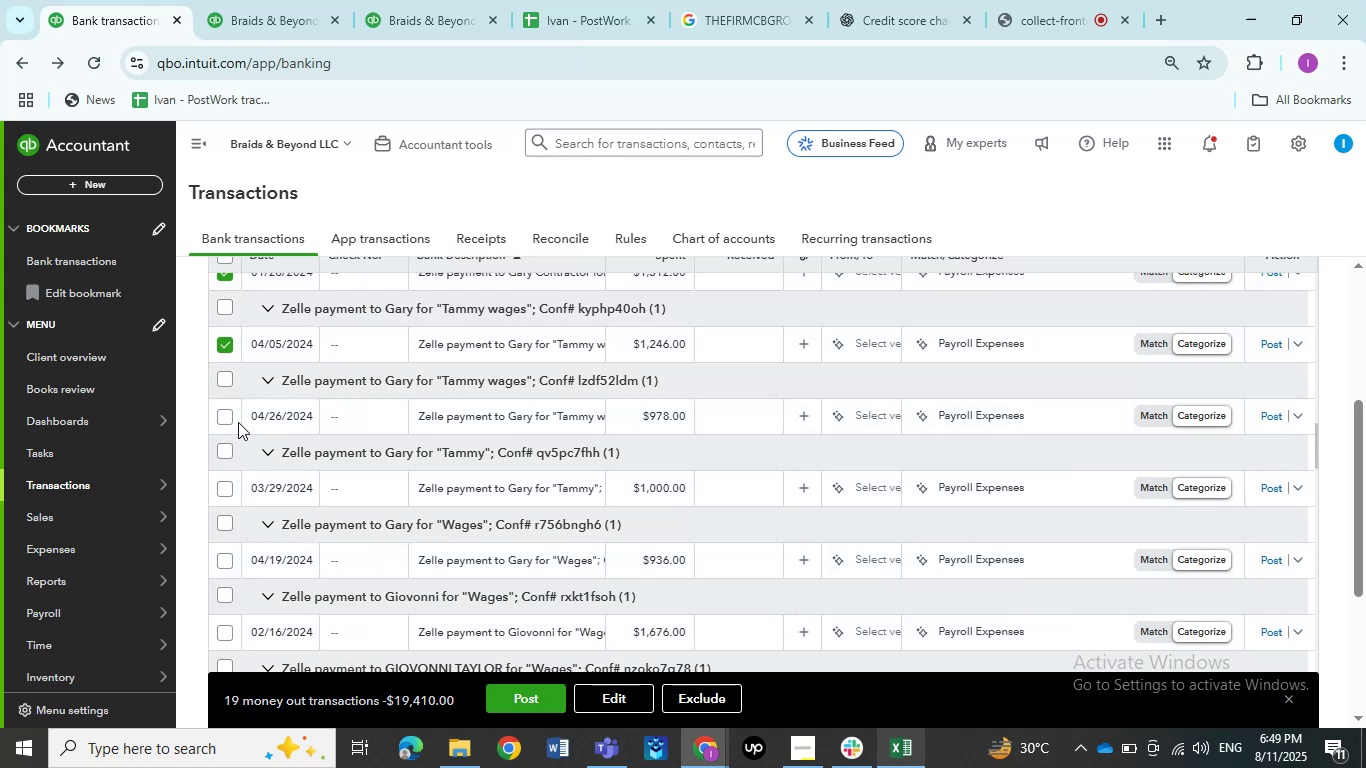 
left_click([229, 419])
 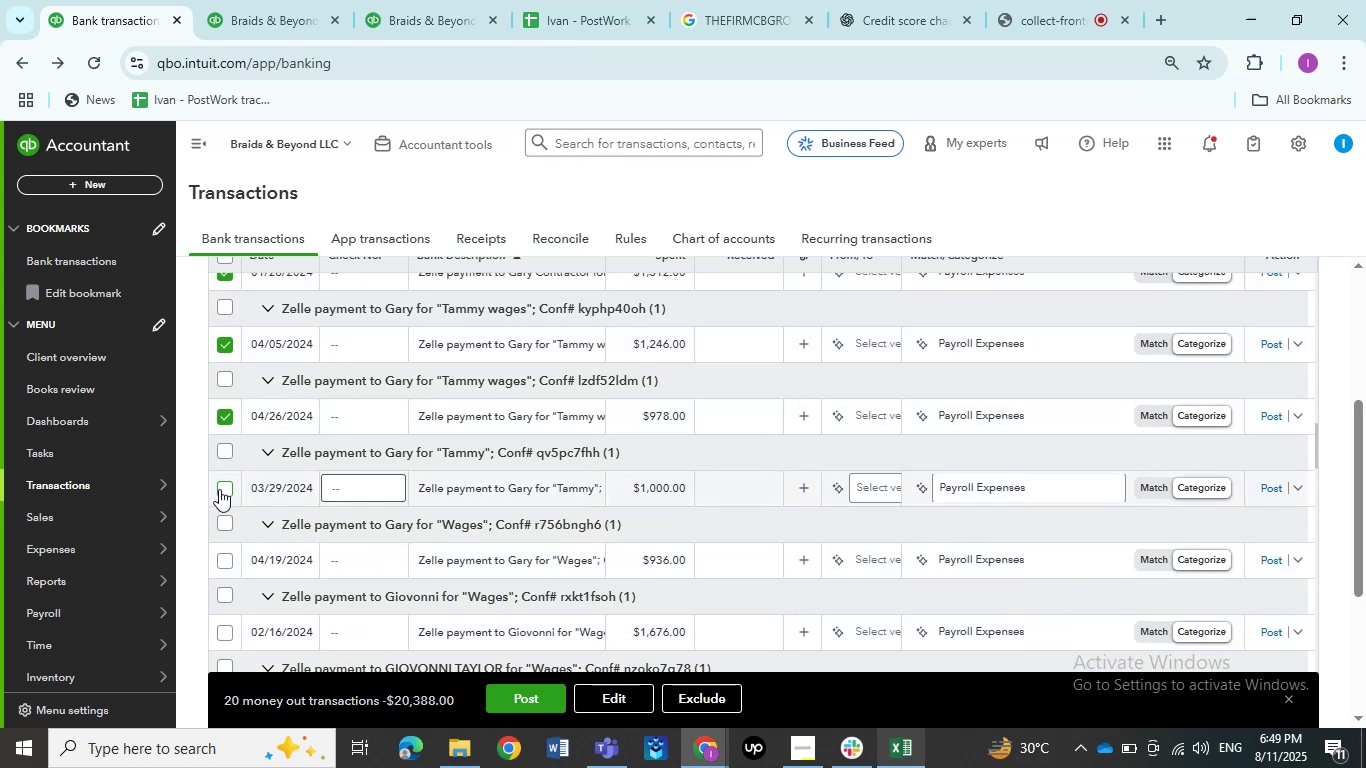 
left_click([219, 489])
 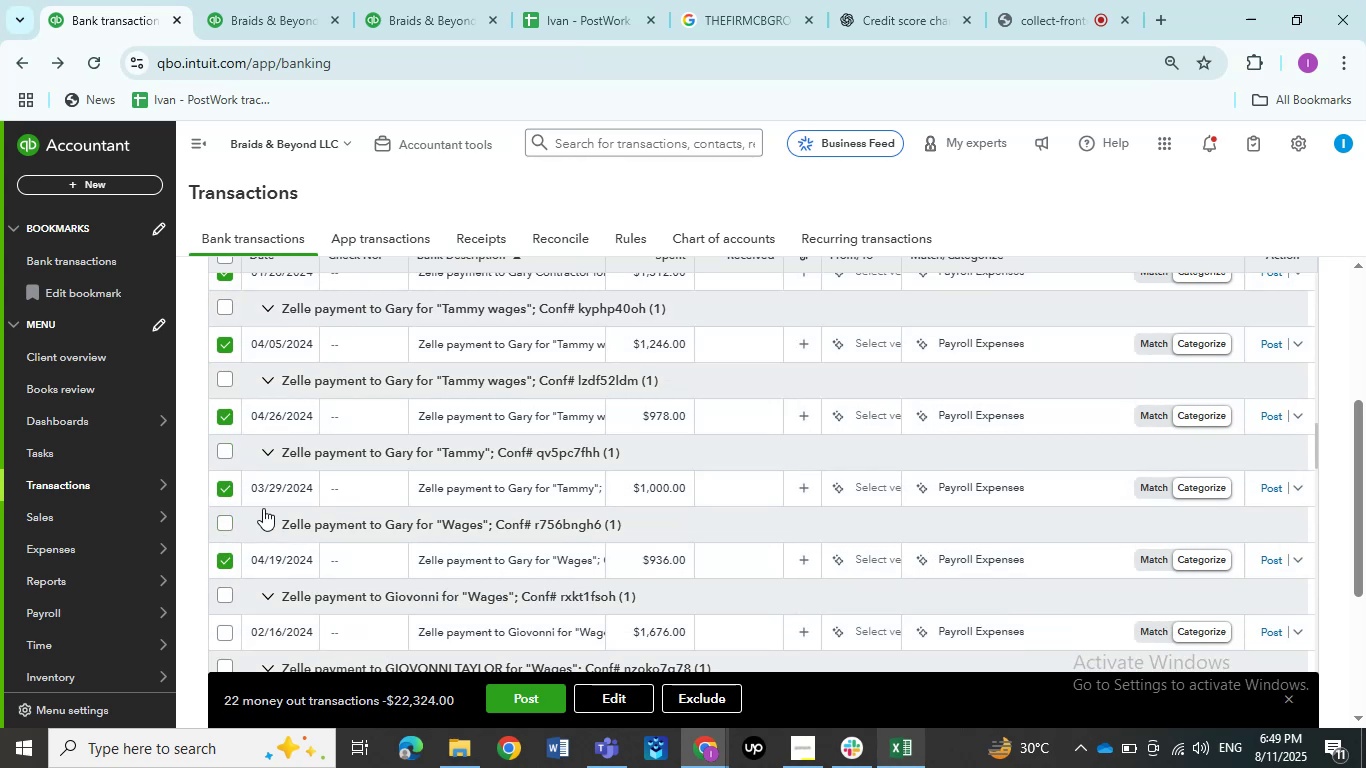 
scroll: coordinate [434, 447], scroll_direction: down, amount: 2.0
 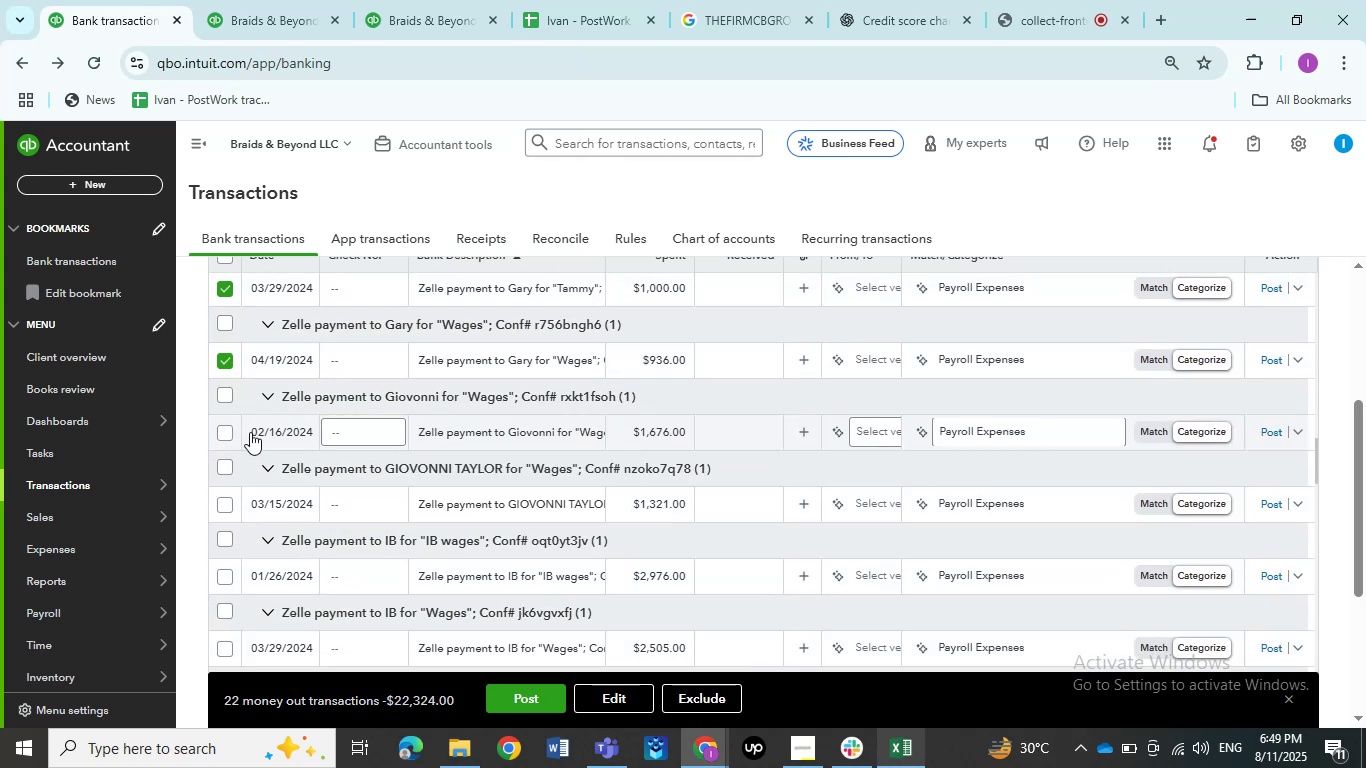 
left_click([222, 431])
 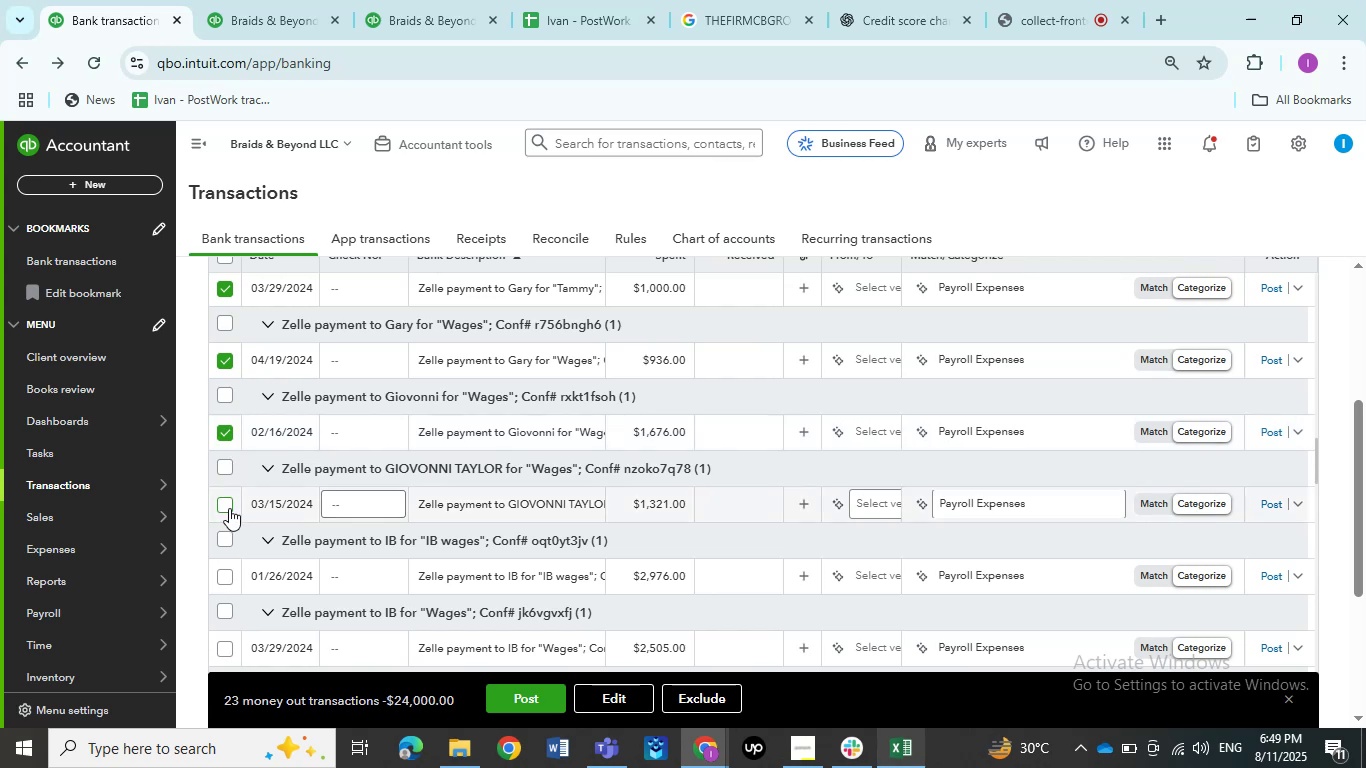 
left_click([229, 508])
 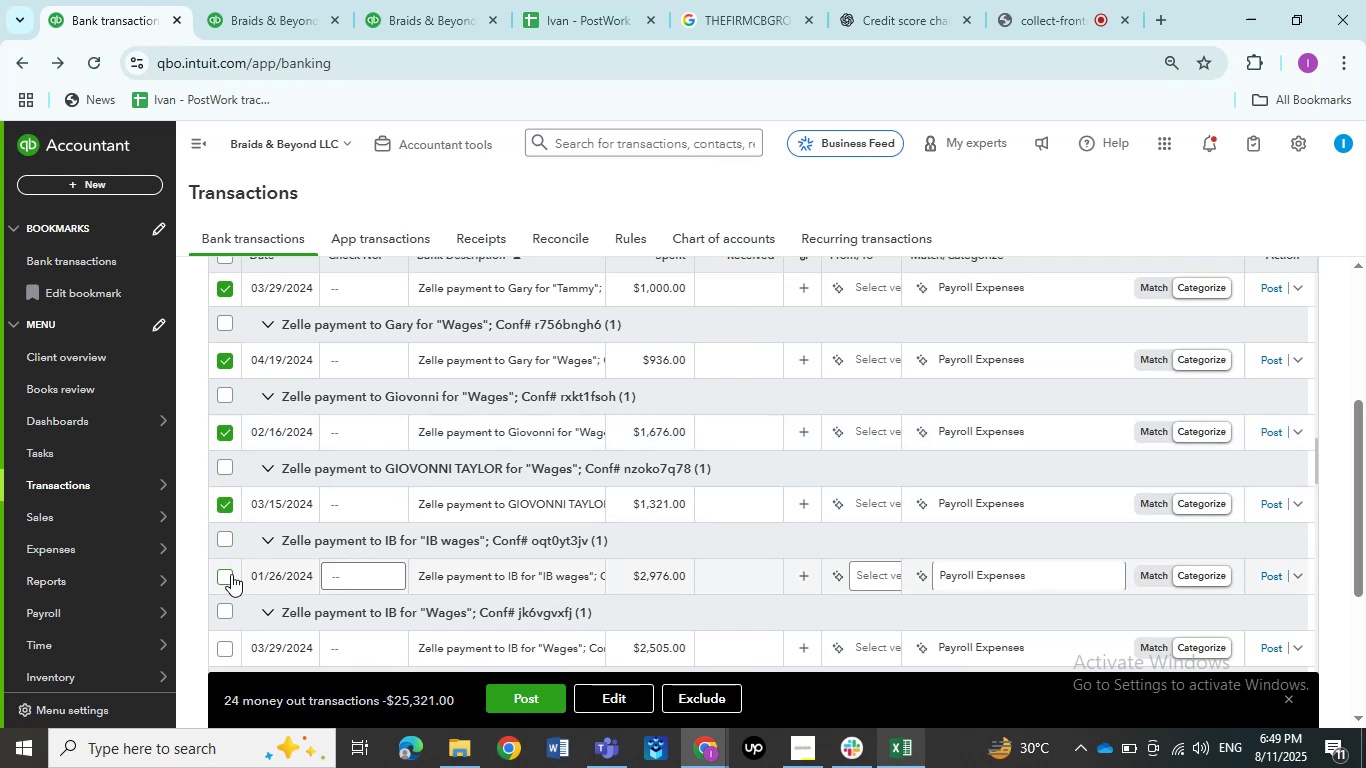 
left_click([231, 574])
 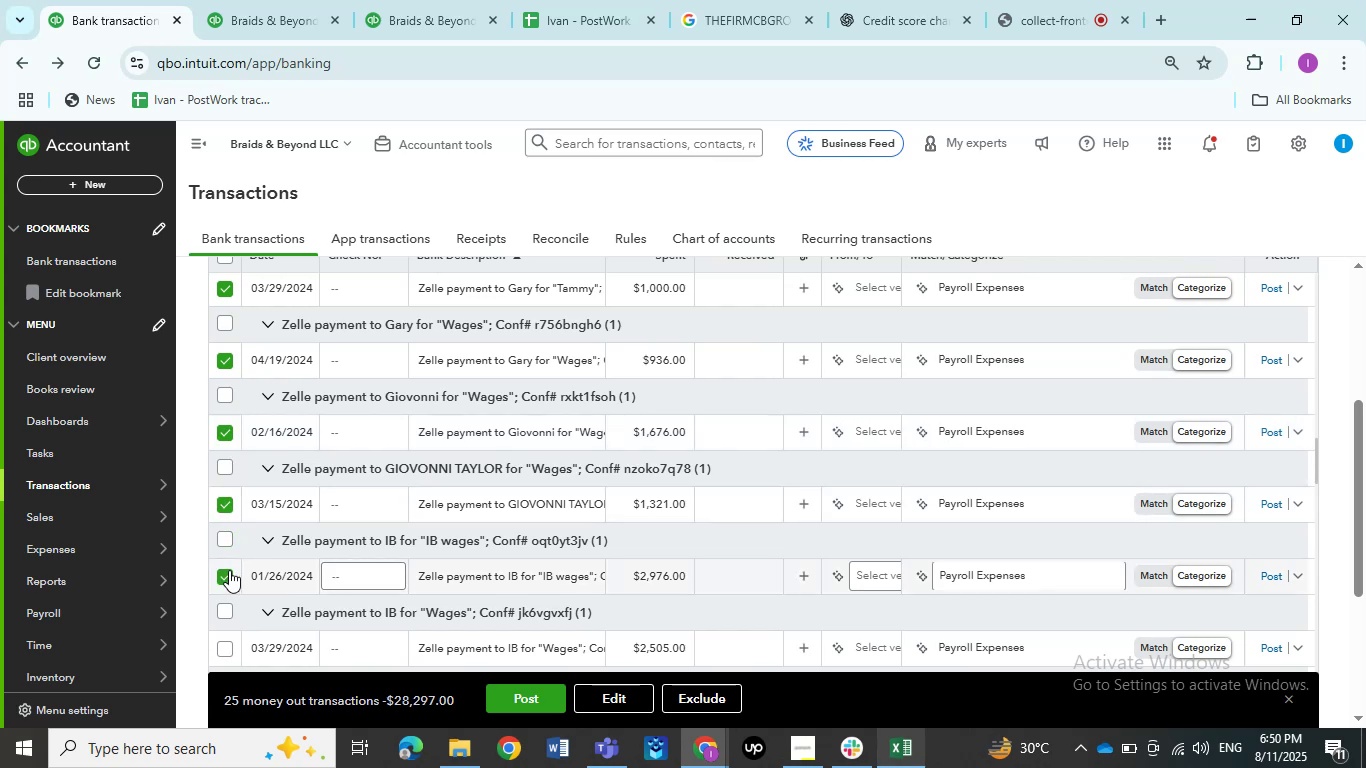 
wait(9.09)
 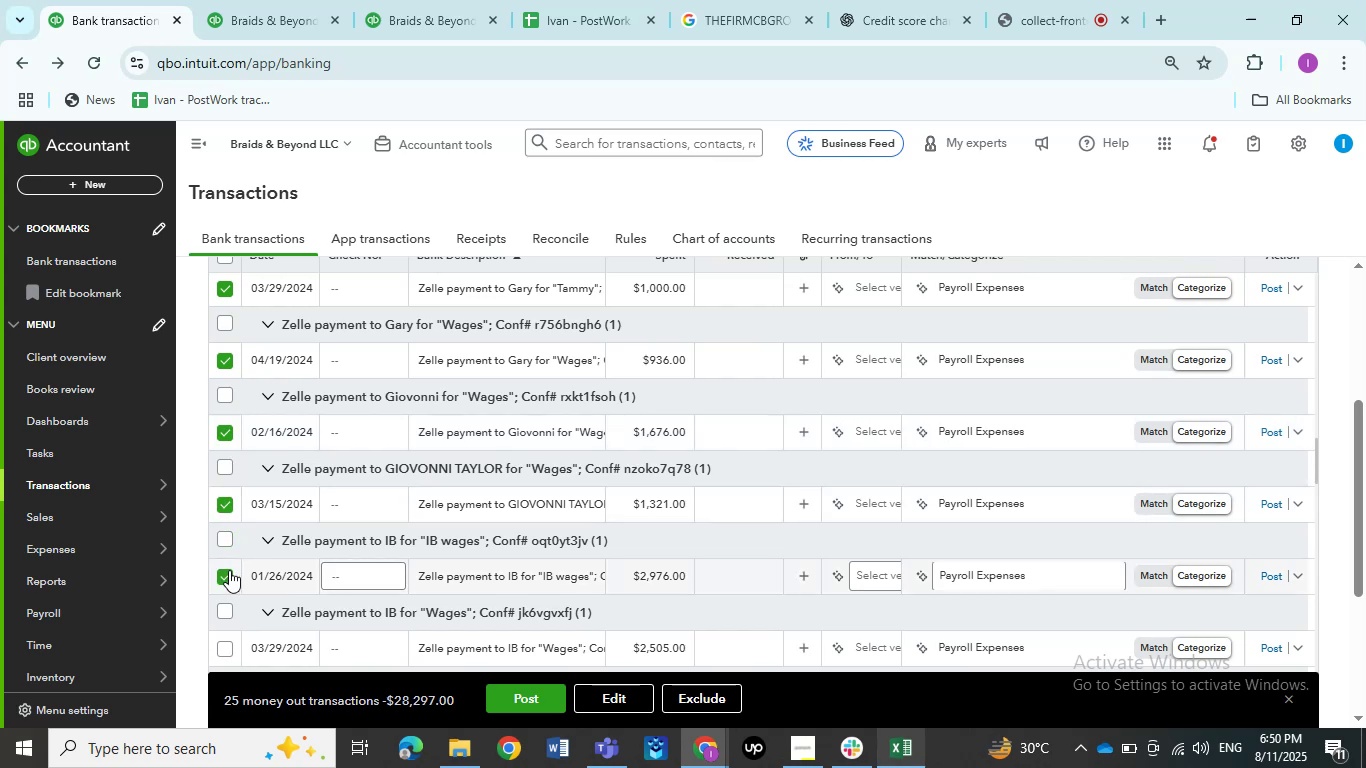 
scroll: coordinate [481, 533], scroll_direction: down, amount: 2.0
 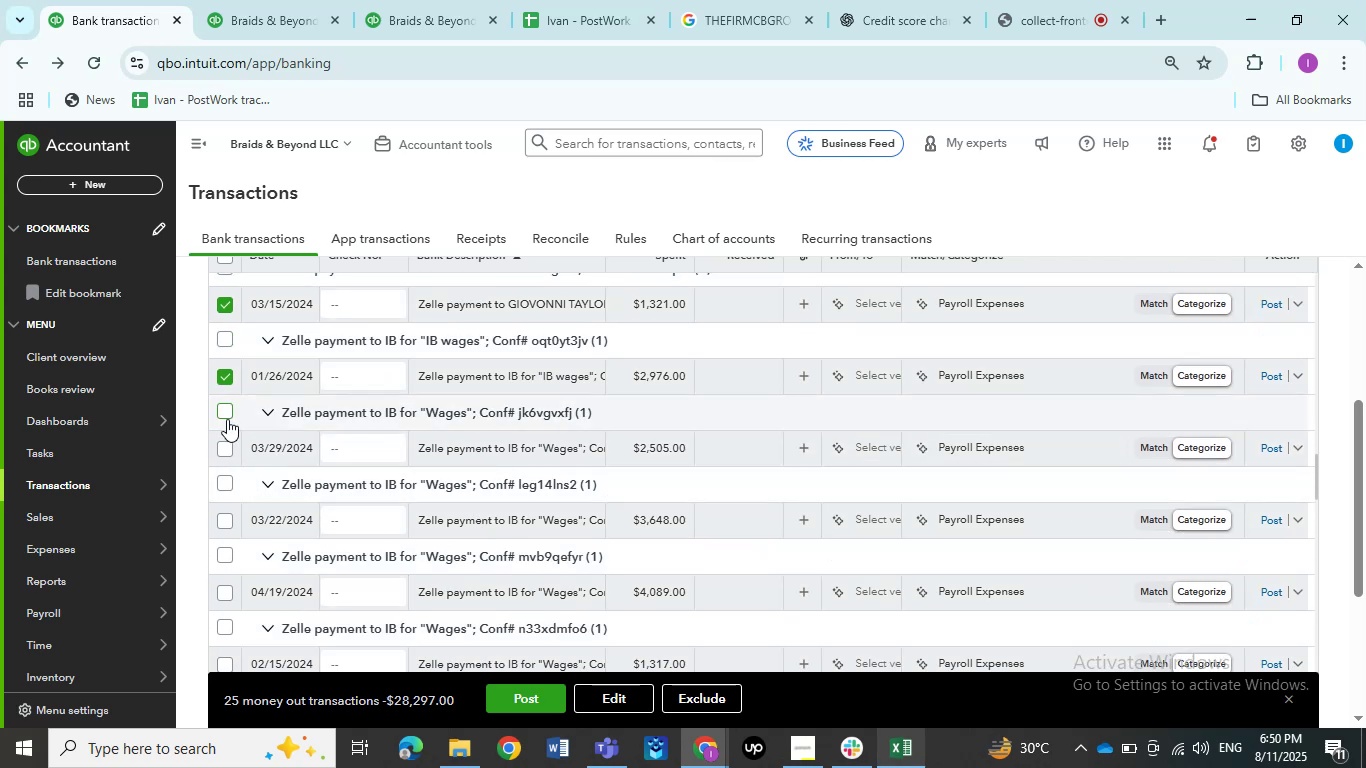 
left_click([218, 453])
 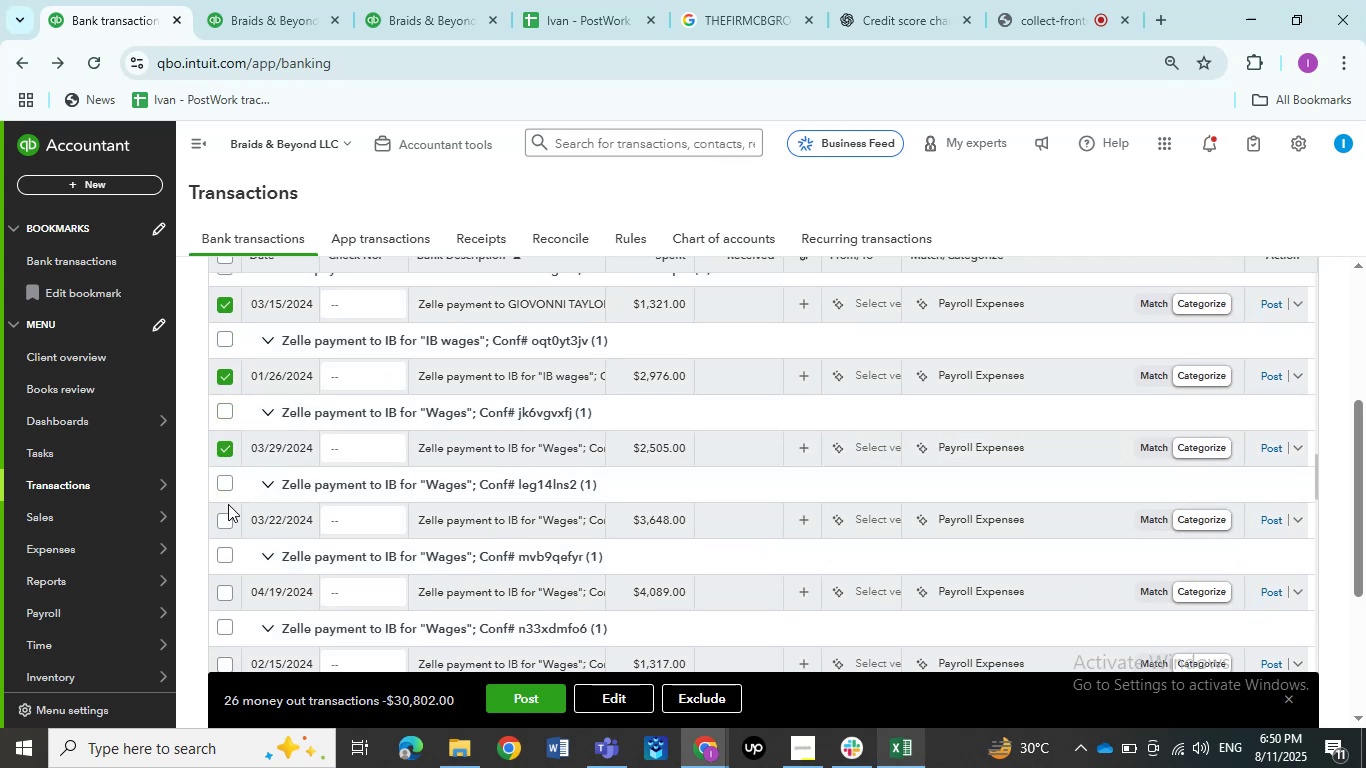 
wait(10.71)
 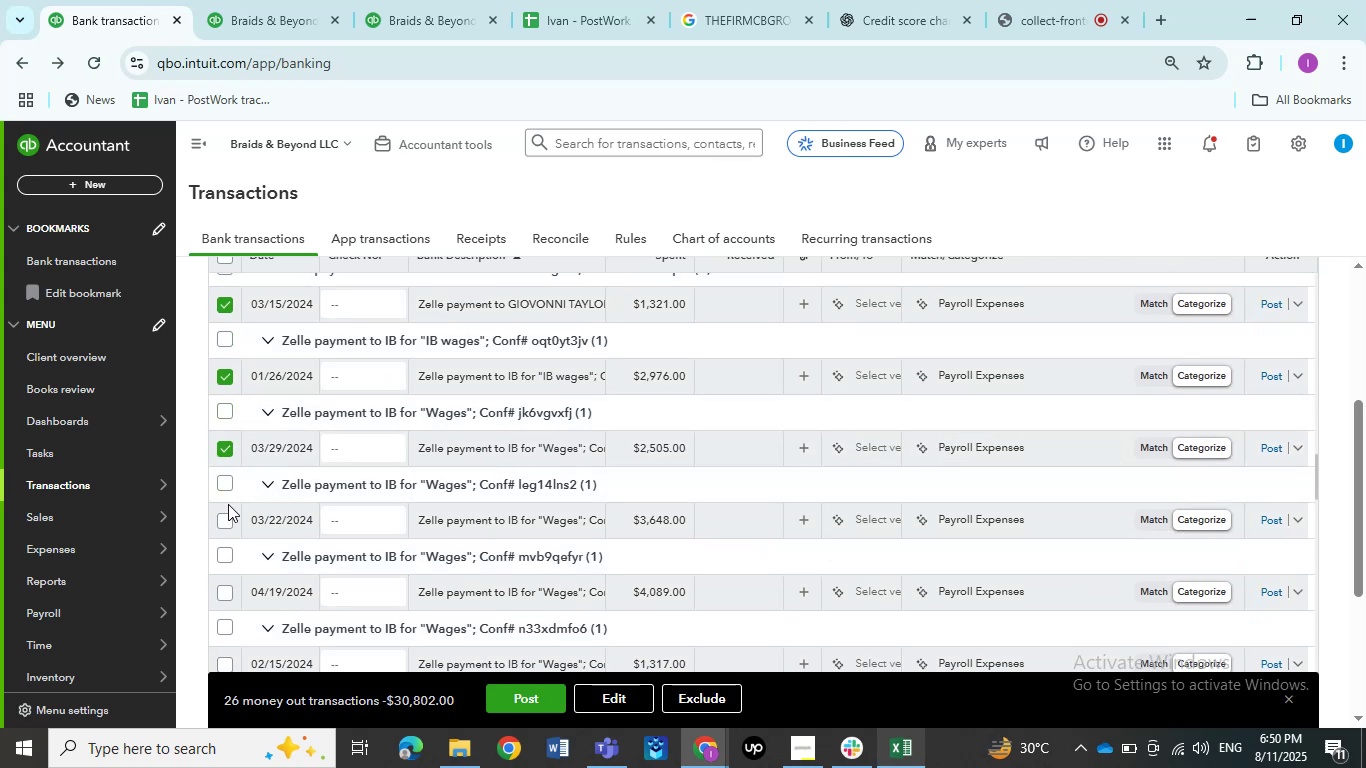 
left_click([229, 520])
 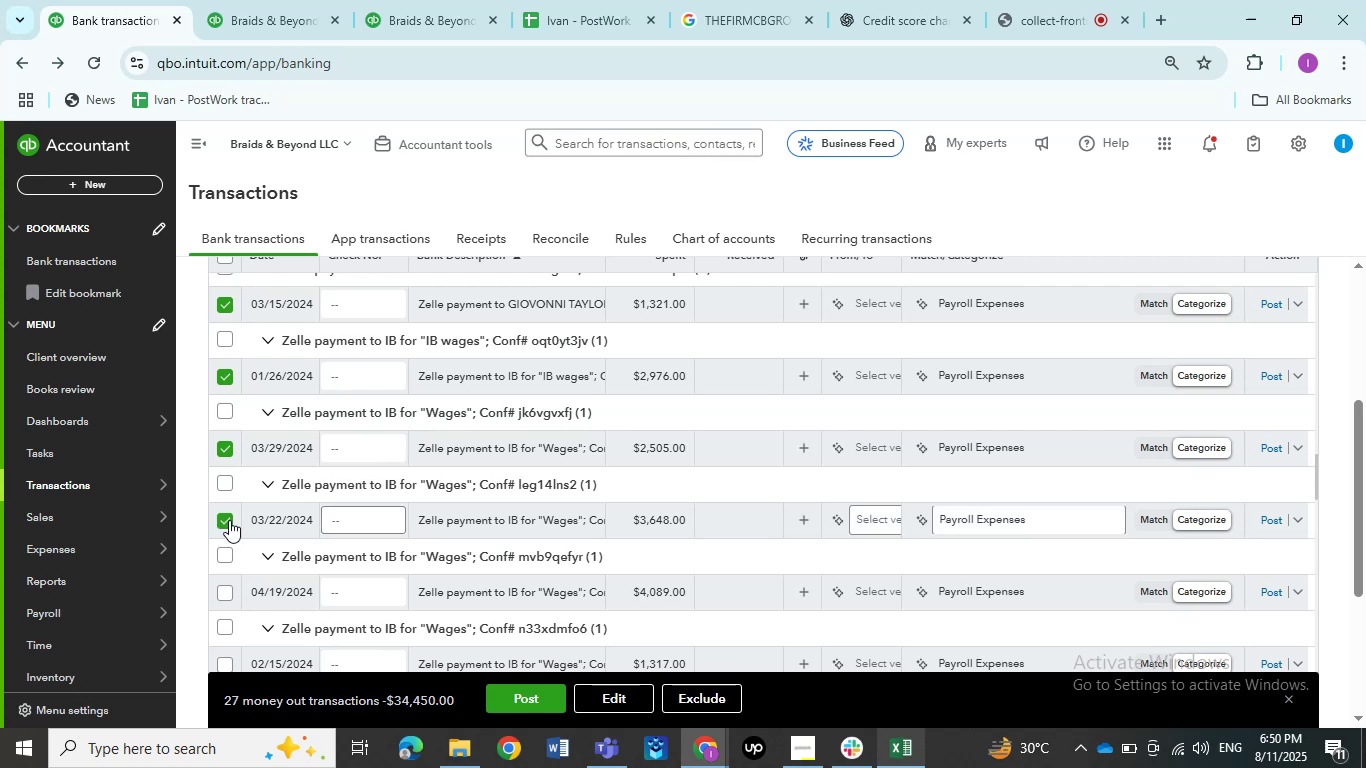 
scroll: coordinate [463, 538], scroll_direction: down, amount: 1.0
 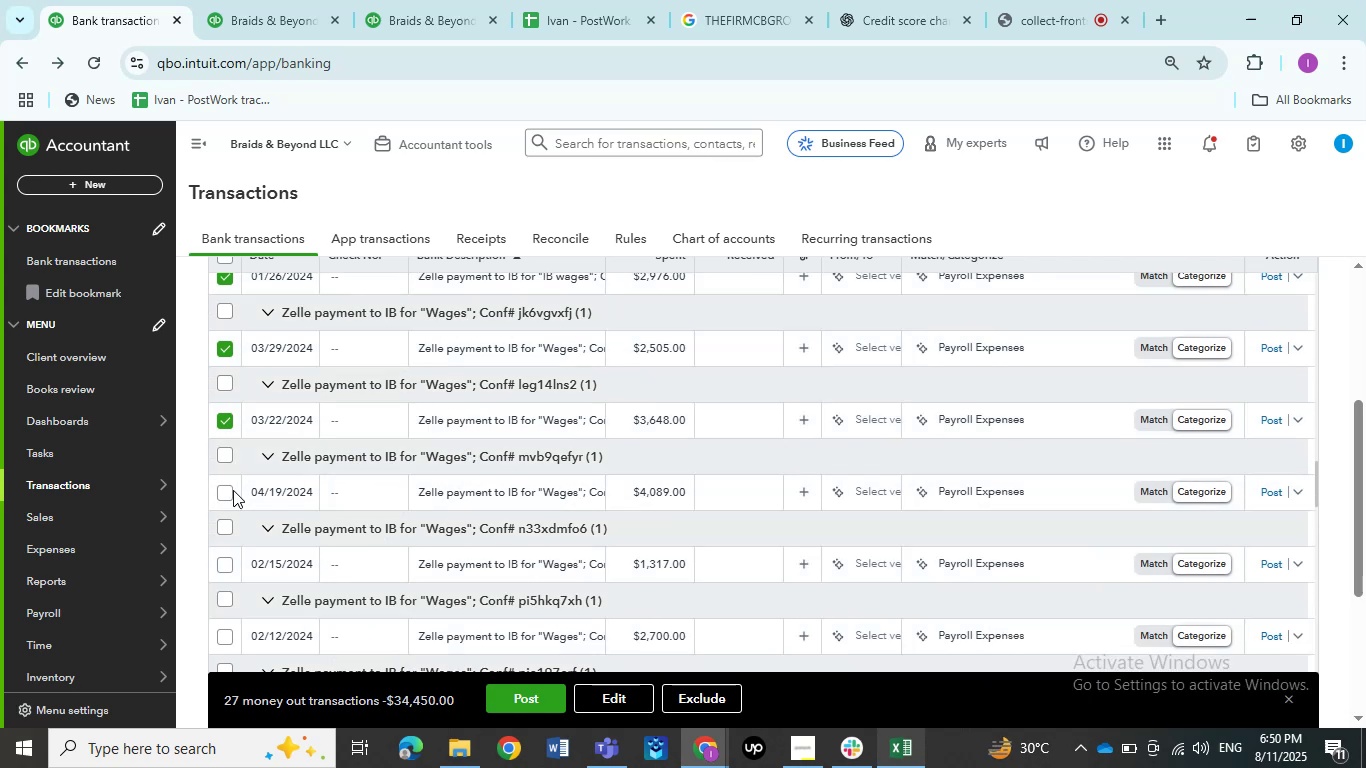 
left_click([232, 490])
 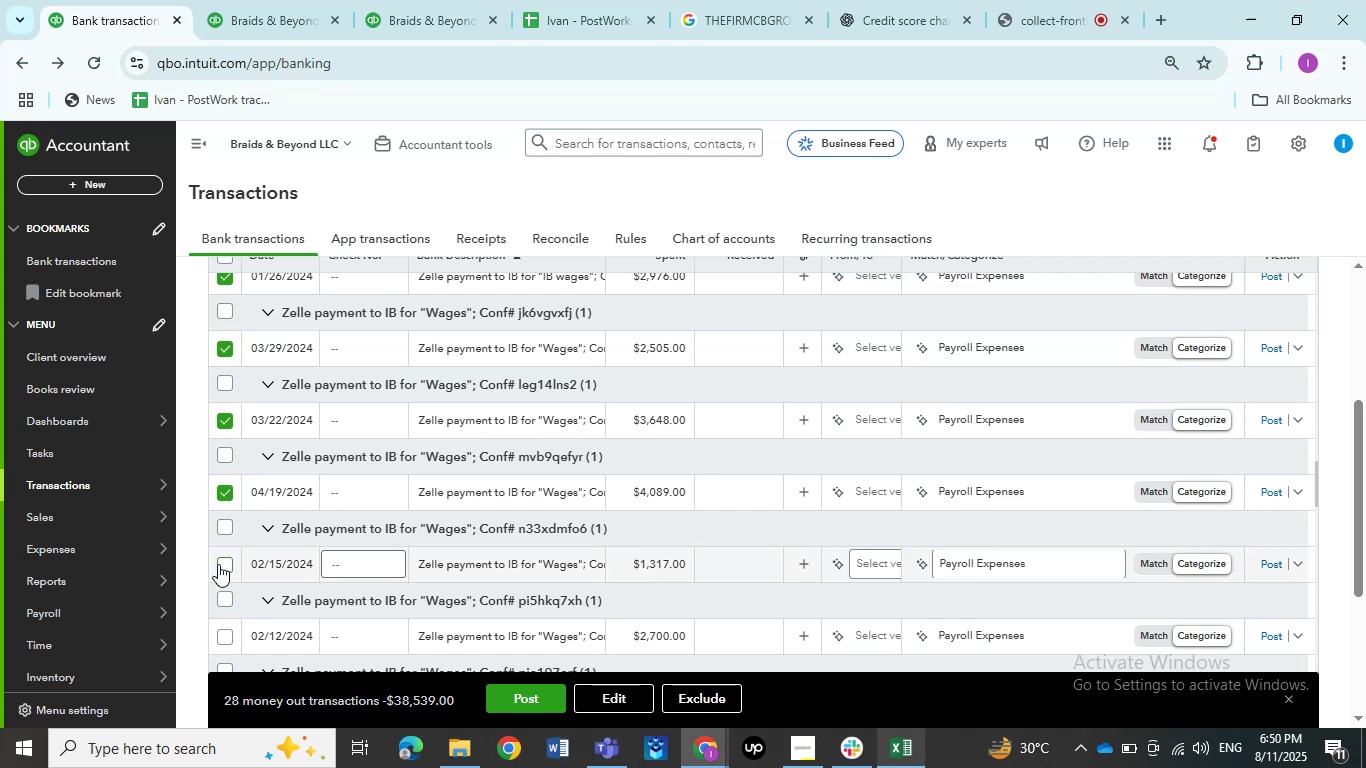 
left_click([219, 567])
 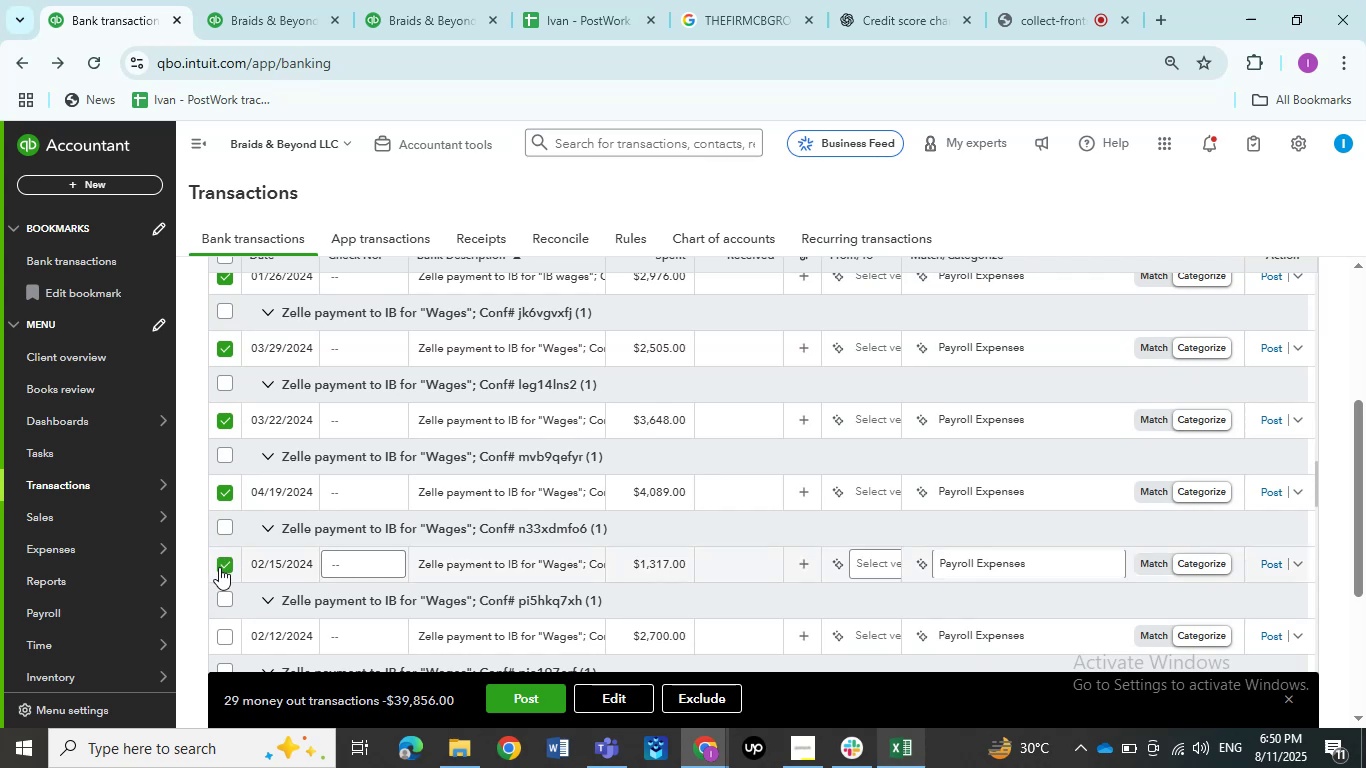 
scroll: coordinate [344, 538], scroll_direction: down, amount: 2.0
 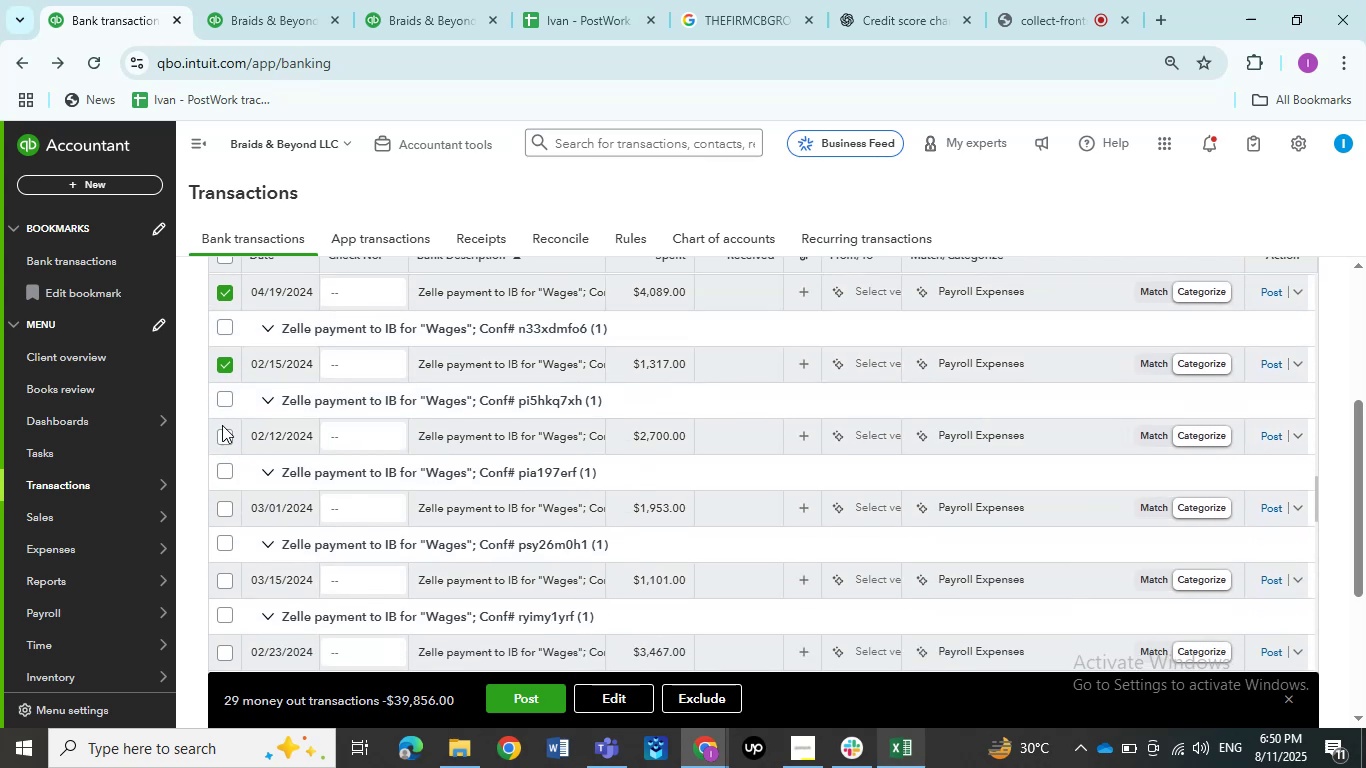 
left_click([222, 439])
 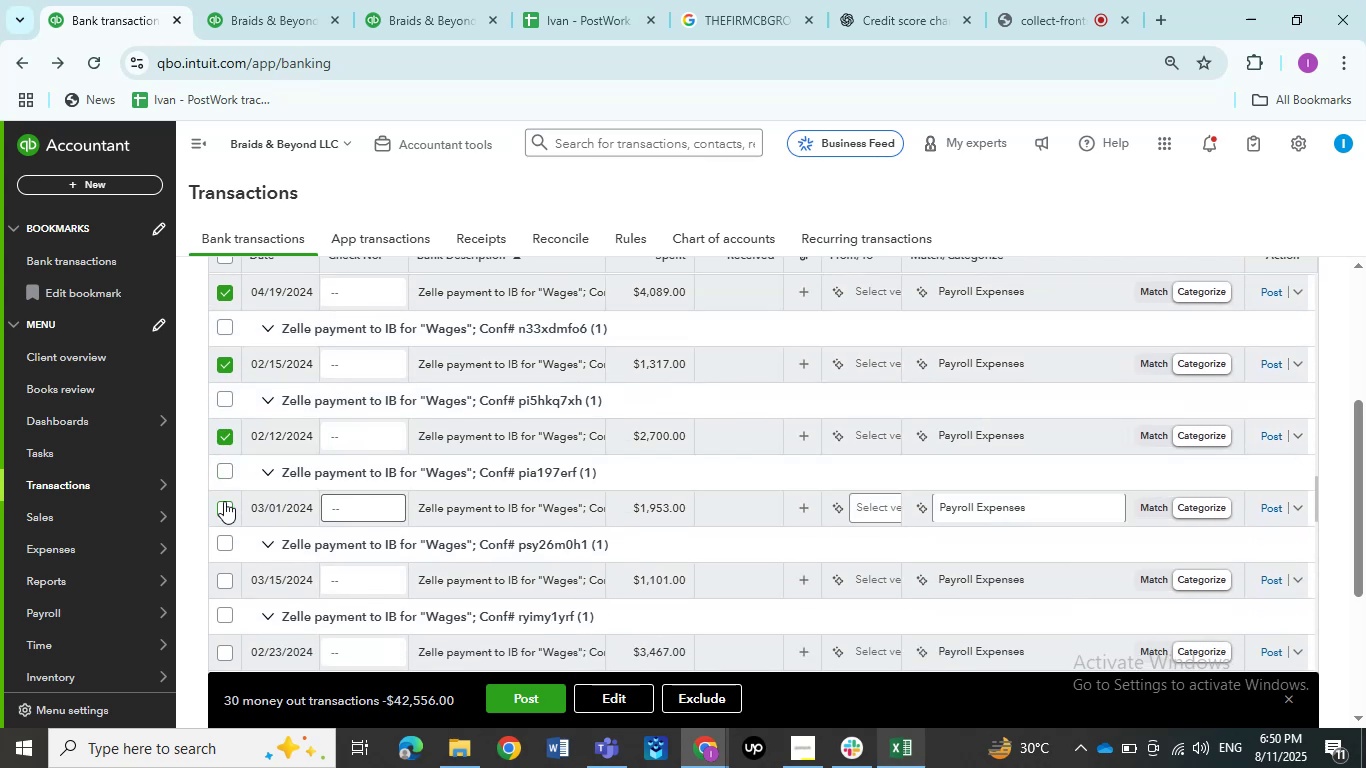 
left_click([224, 501])
 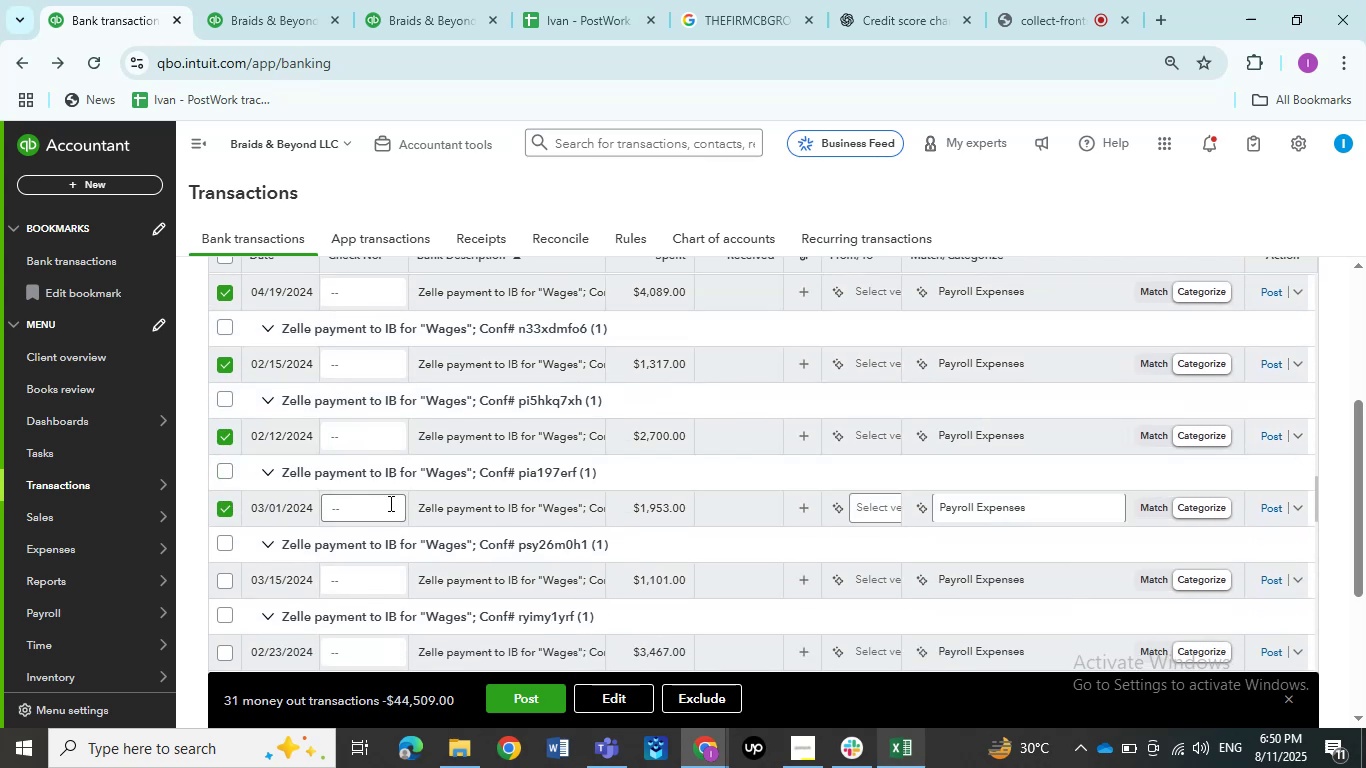 
scroll: coordinate [390, 509], scroll_direction: down, amount: 1.0
 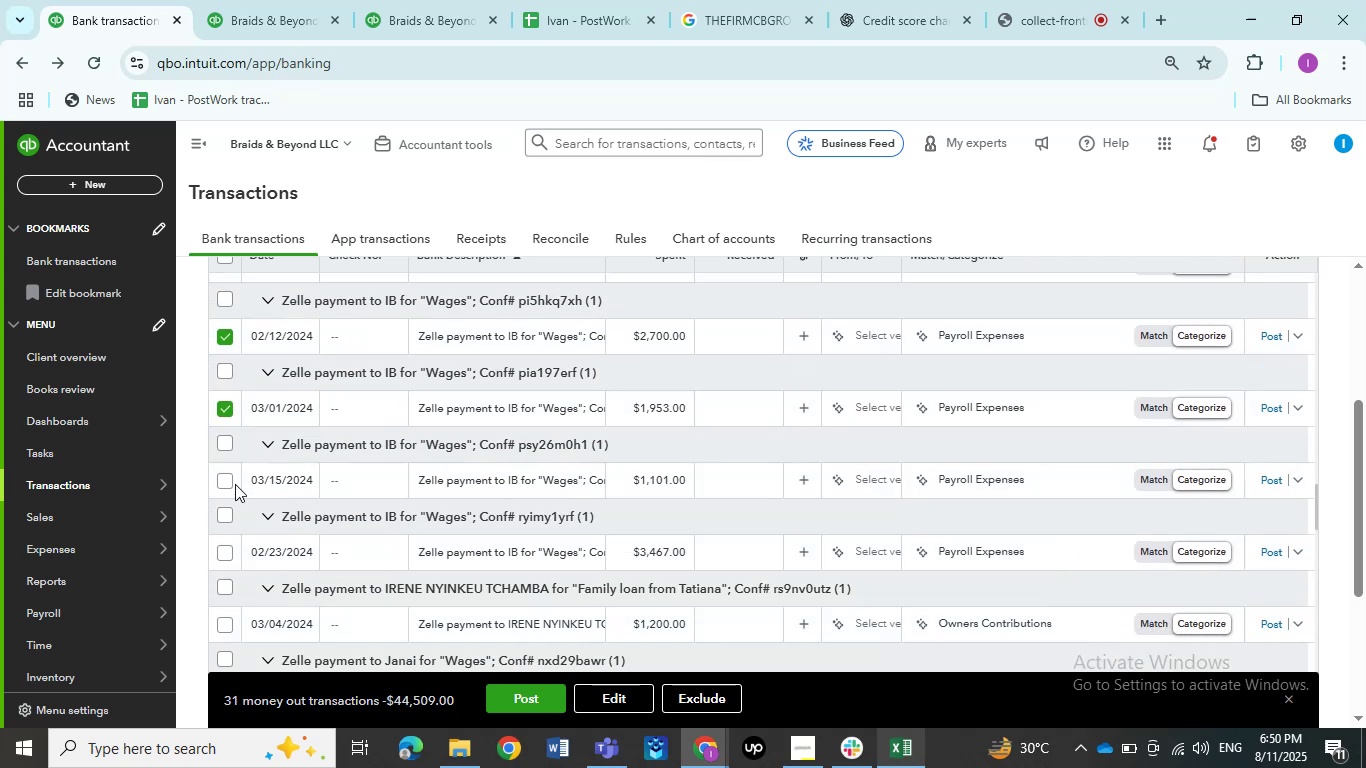 
left_click([224, 481])
 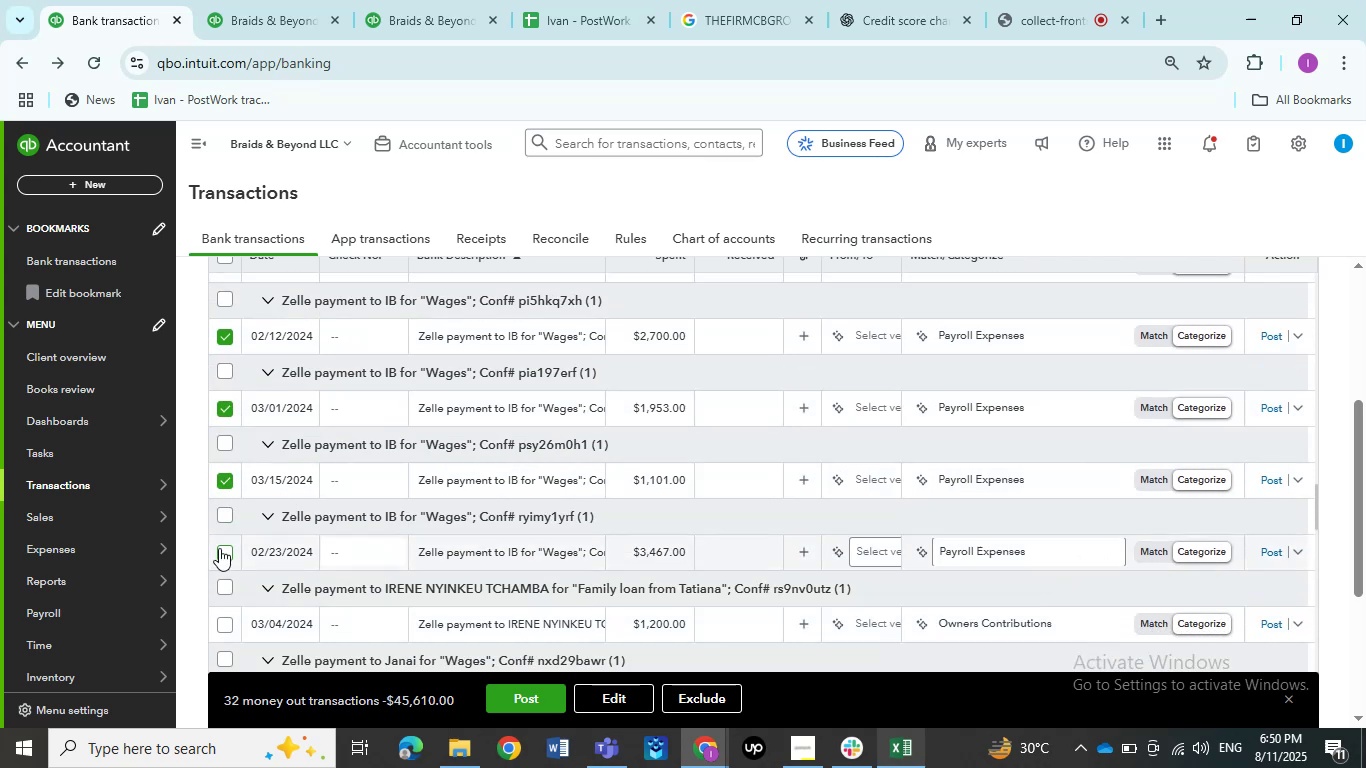 
left_click([219, 549])
 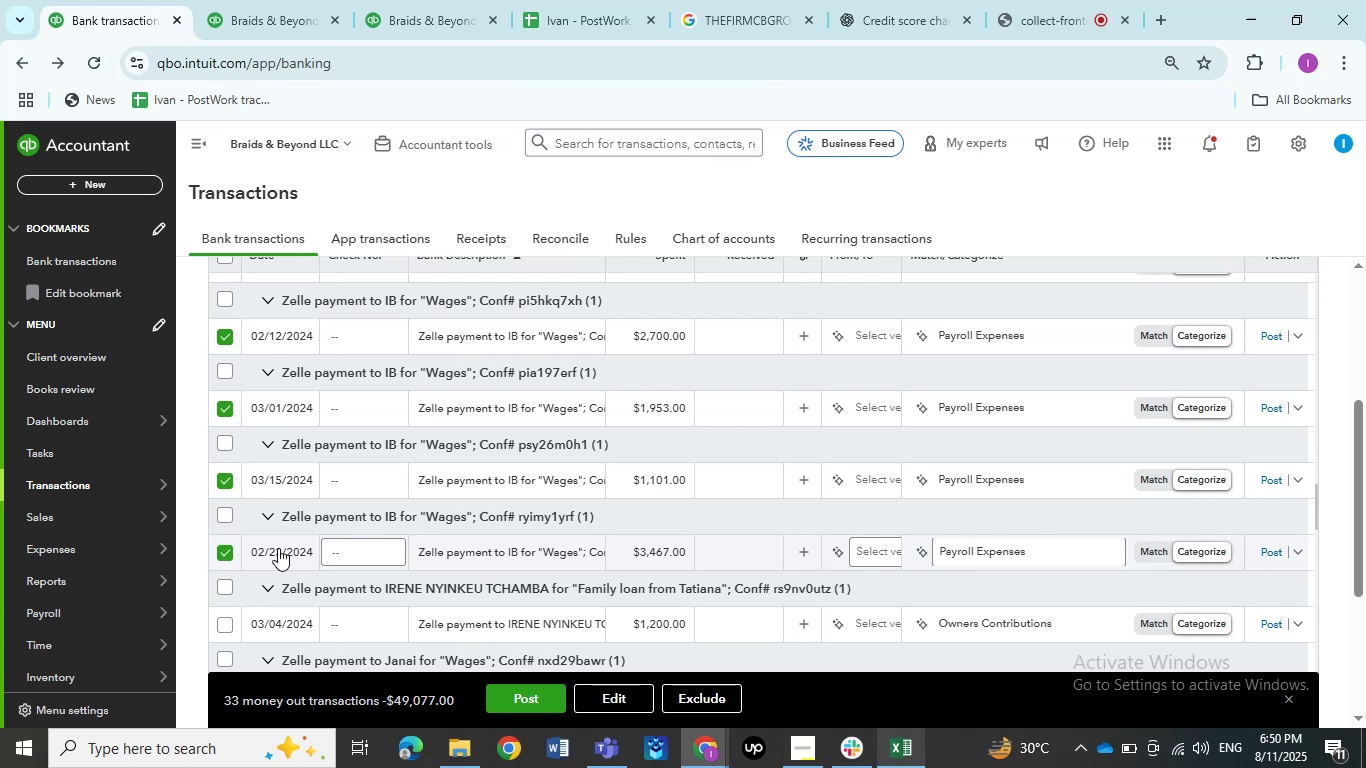 
scroll: coordinate [402, 493], scroll_direction: down, amount: 2.0
 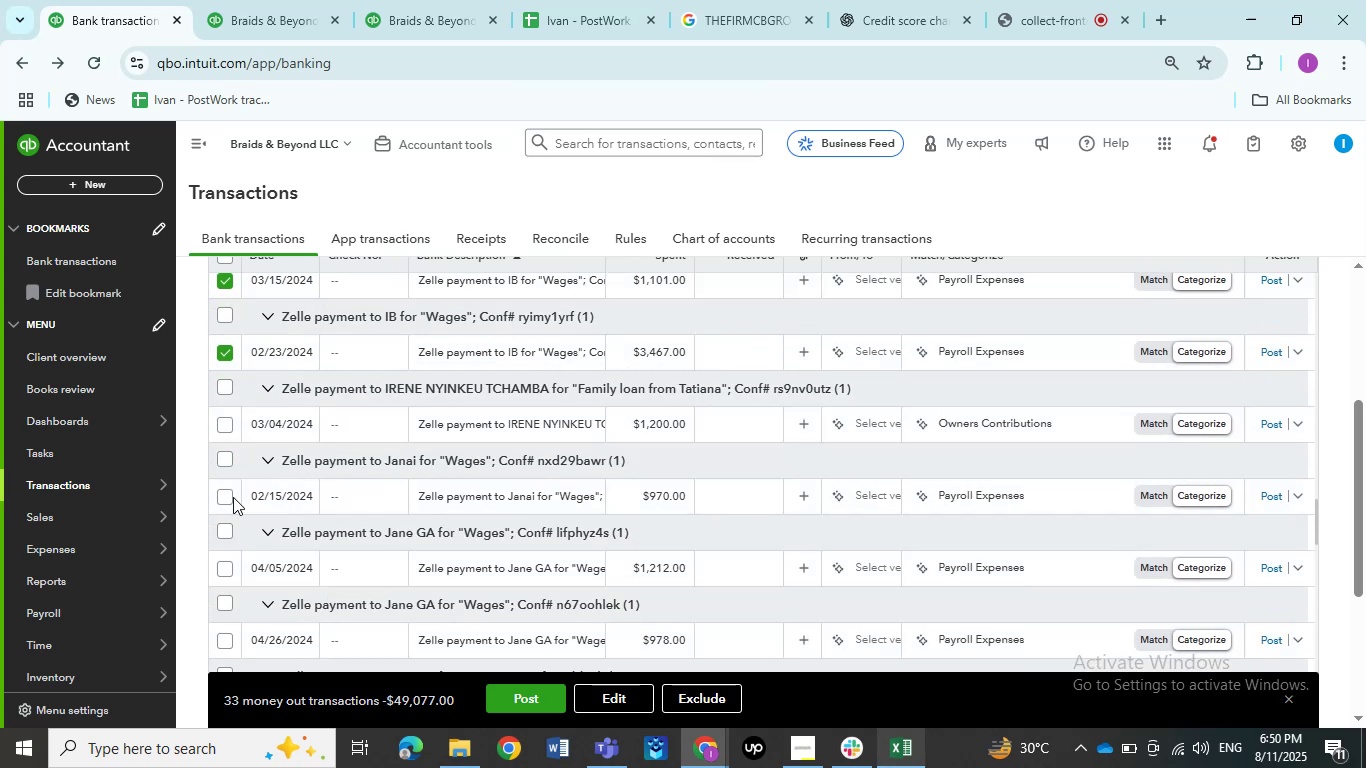 
left_click([230, 496])
 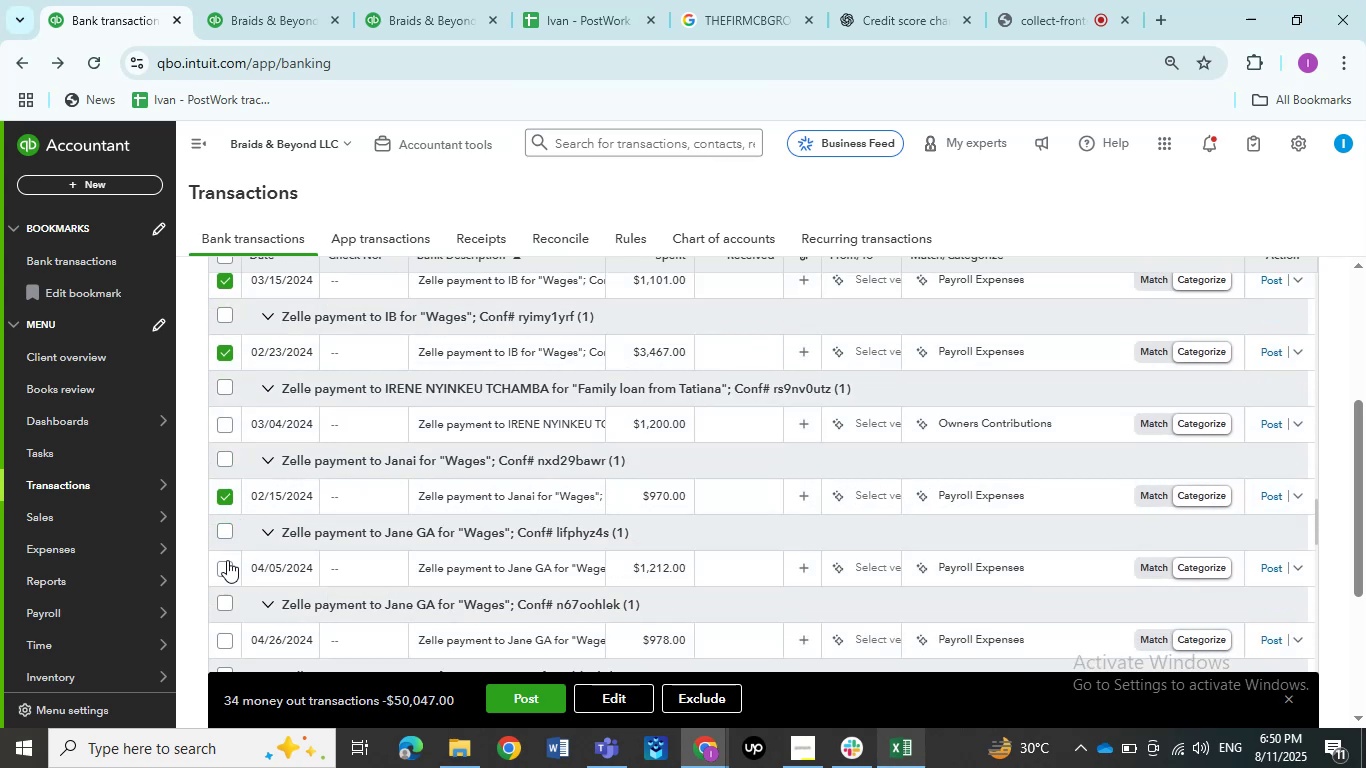 
left_click([227, 563])
 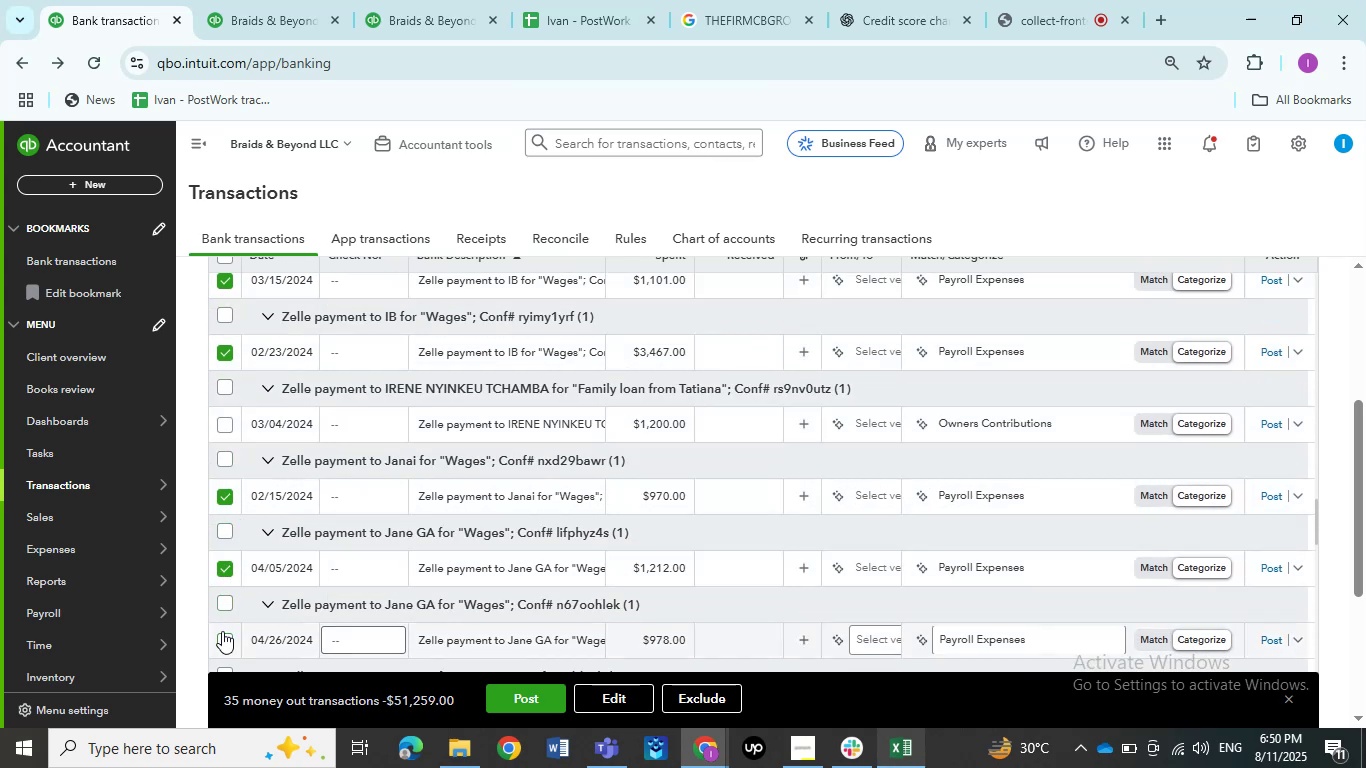 
left_click([222, 631])
 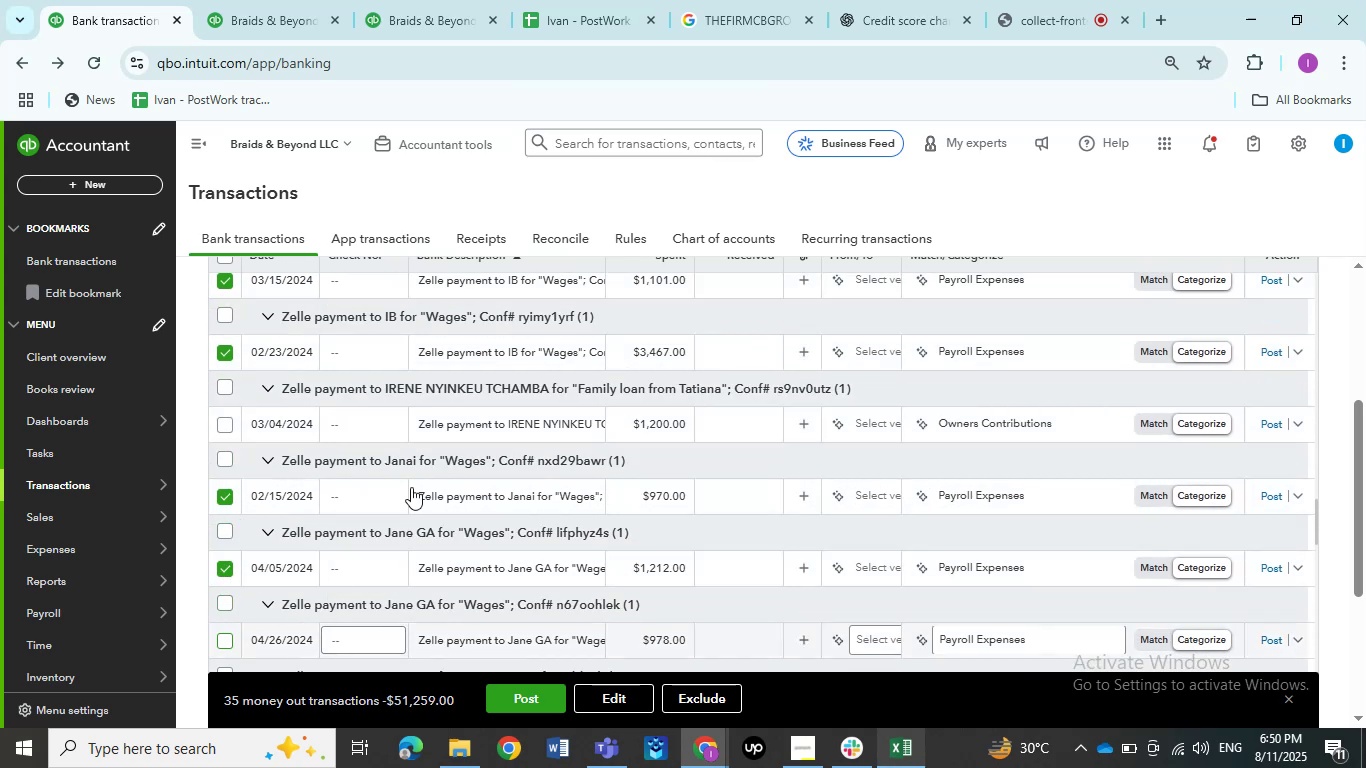 
scroll: coordinate [411, 487], scroll_direction: down, amount: 1.0
 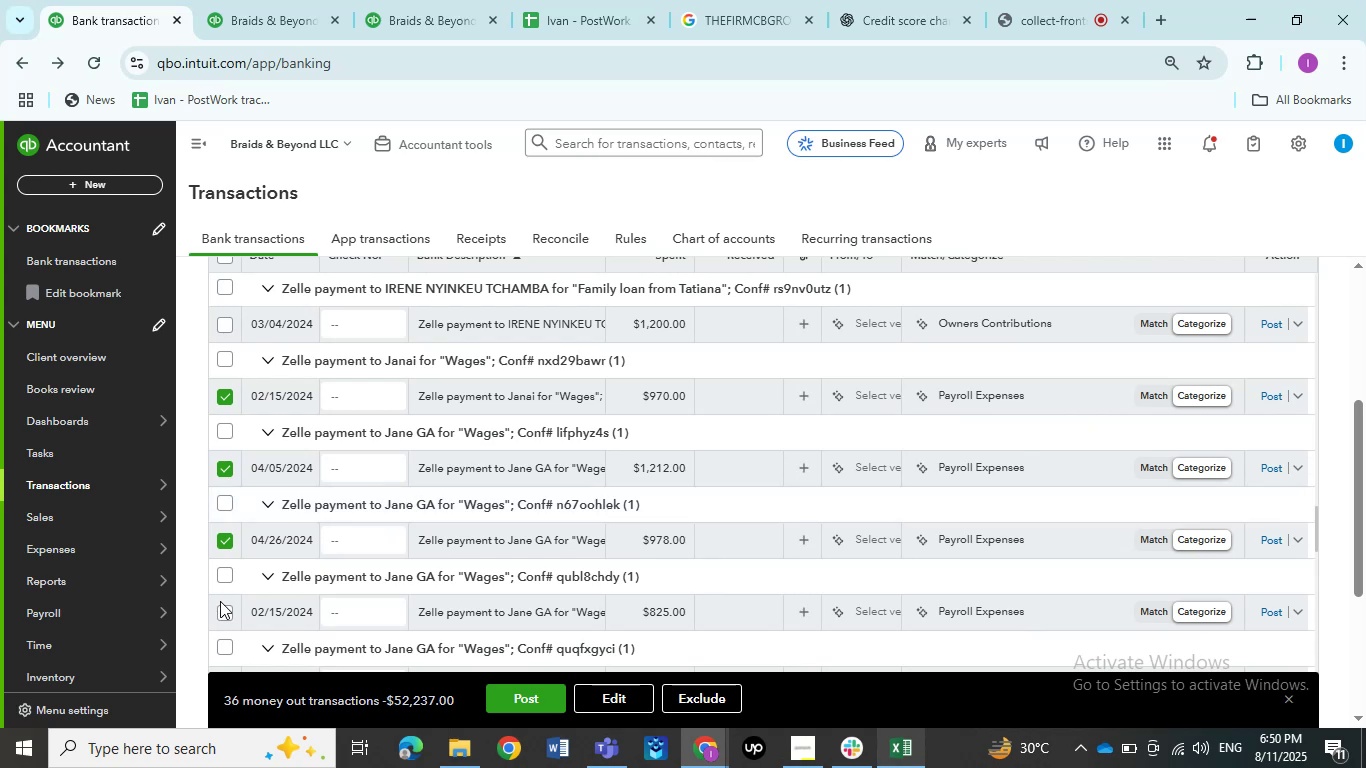 
left_click([219, 609])
 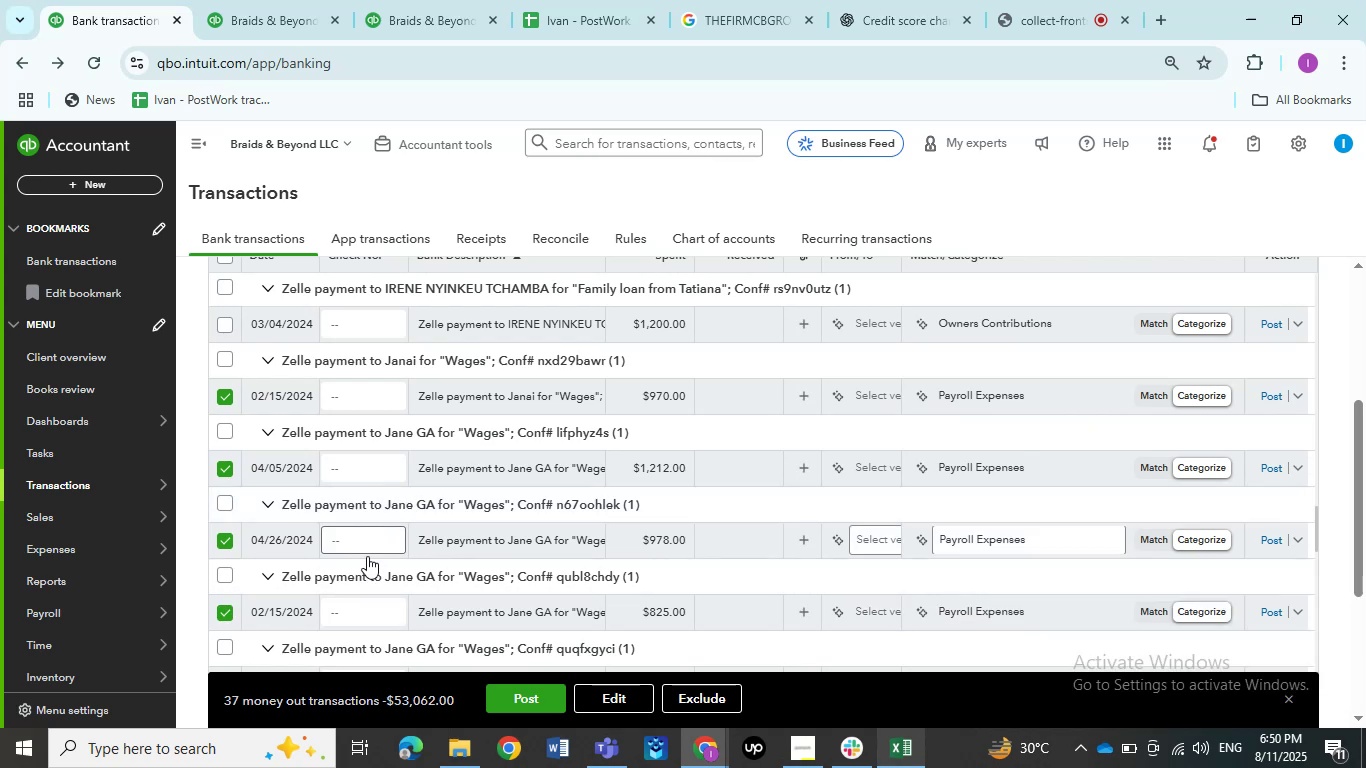 
scroll: coordinate [374, 532], scroll_direction: down, amount: 1.0
 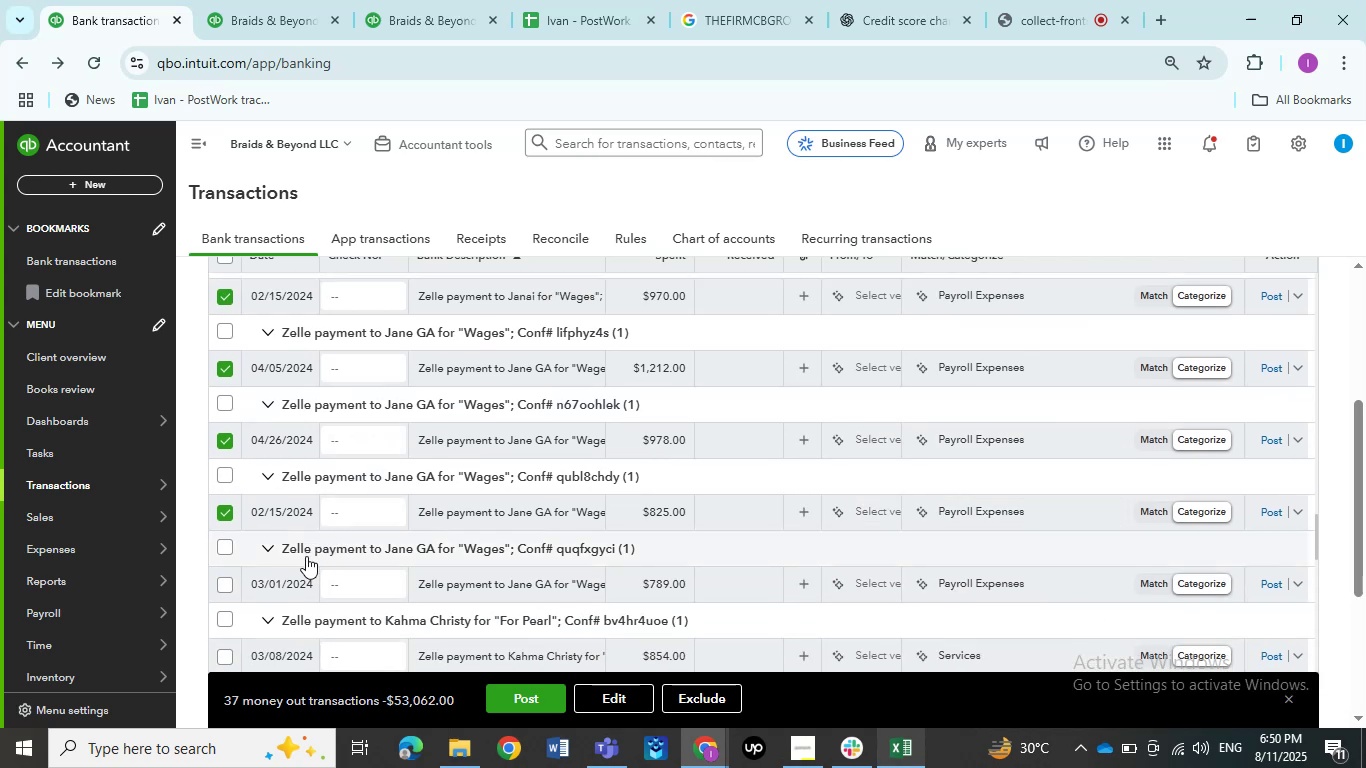 
left_click([232, 584])
 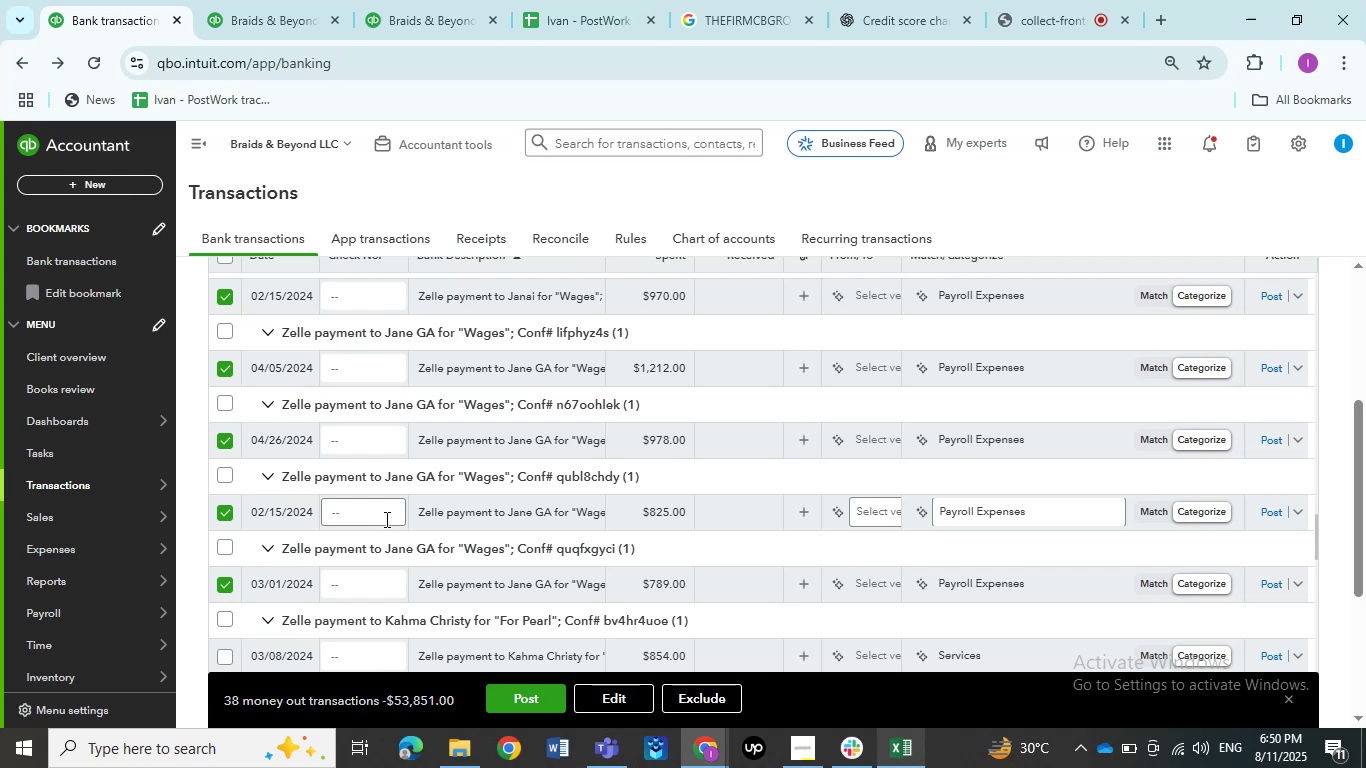 
scroll: coordinate [346, 539], scroll_direction: down, amount: 2.0
 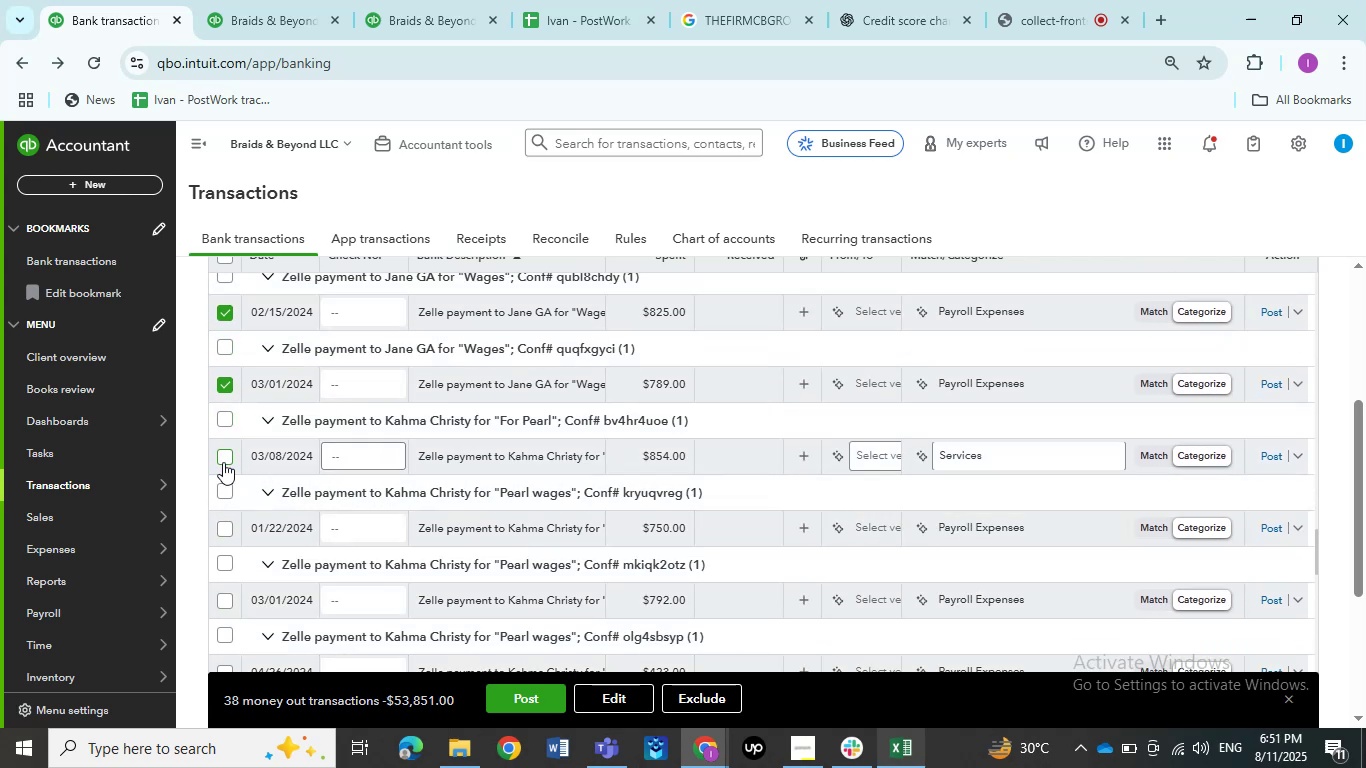 
wait(7.08)
 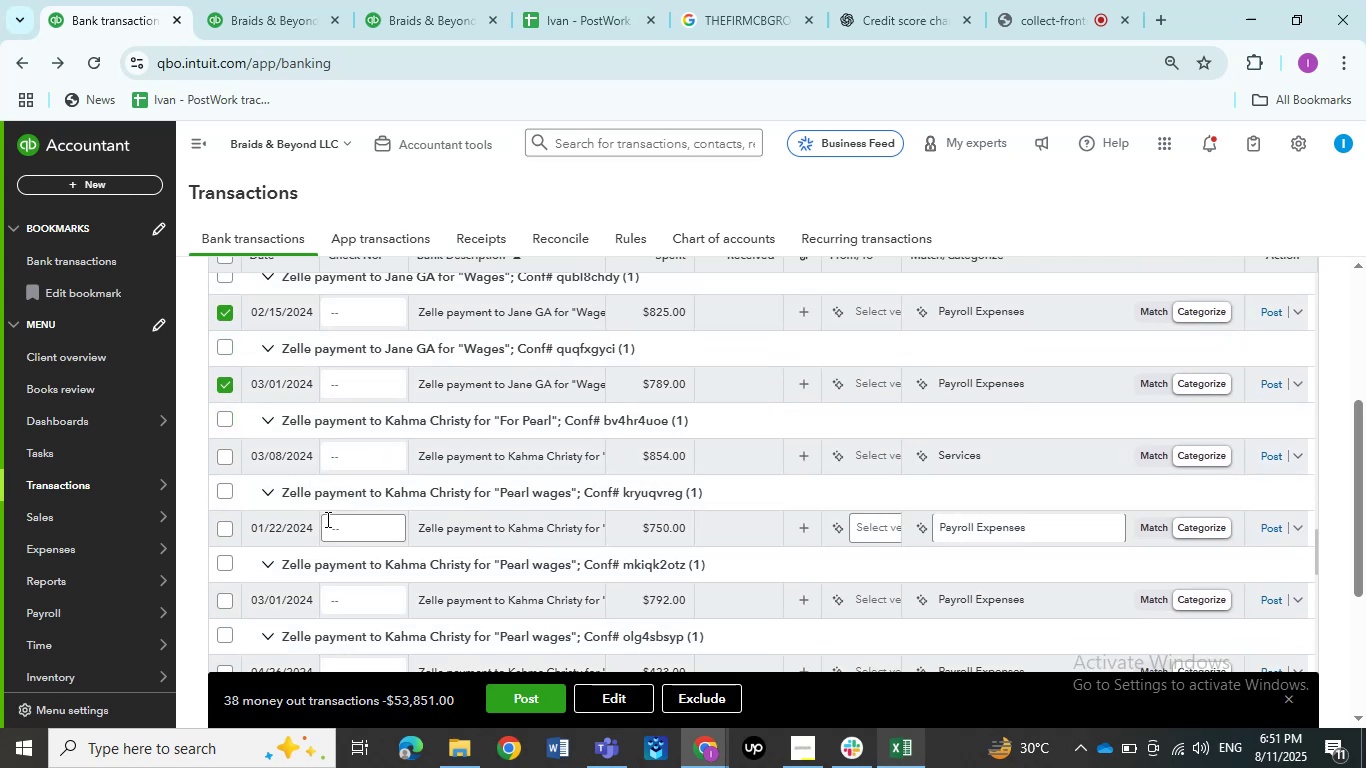 
left_click([225, 522])
 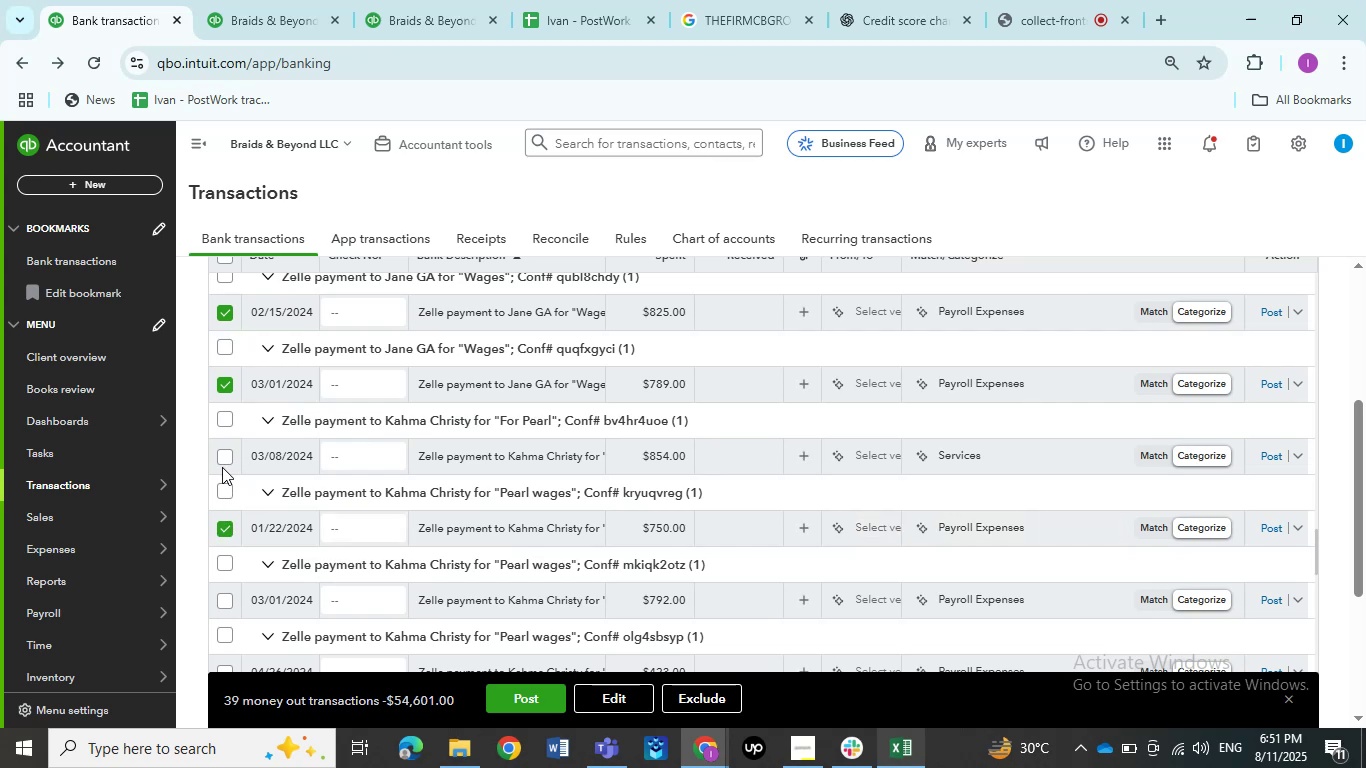 
left_click([224, 459])
 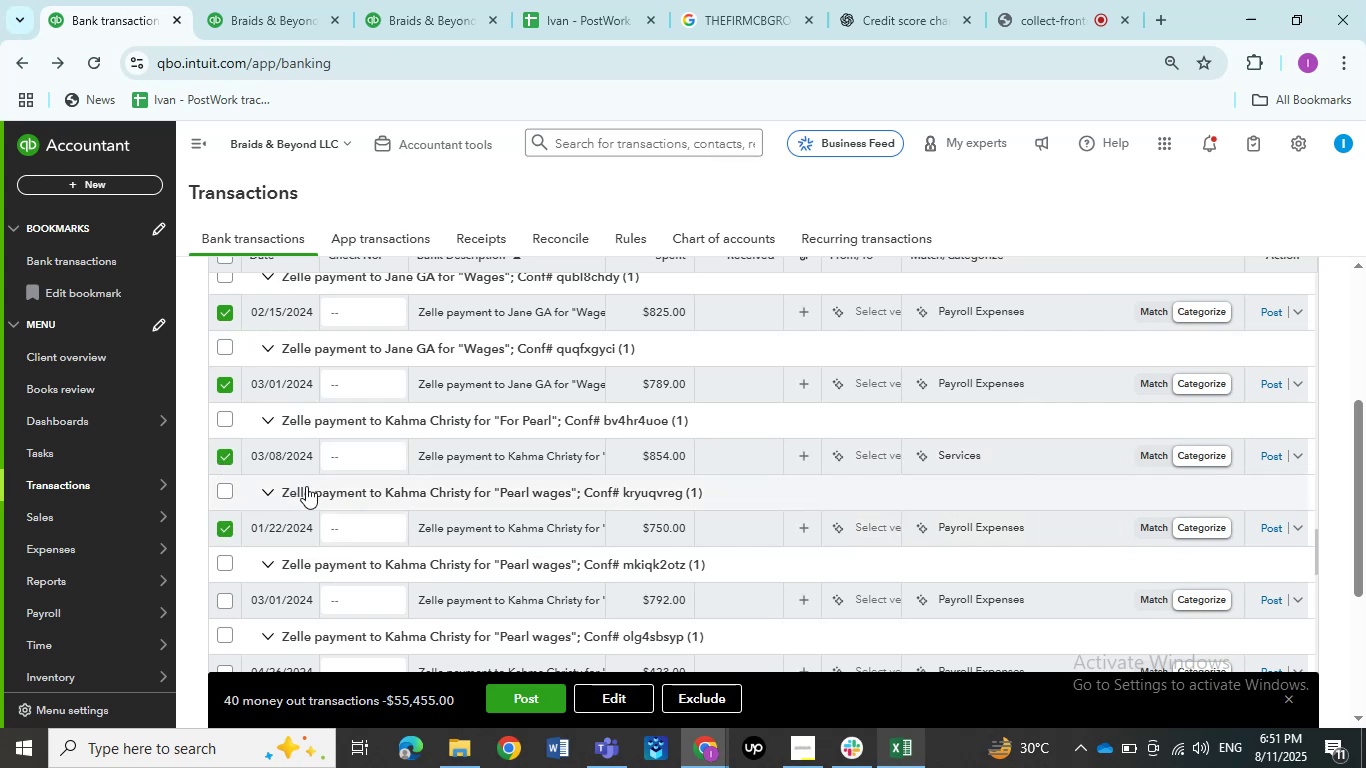 
scroll: coordinate [308, 485], scroll_direction: down, amount: 1.0
 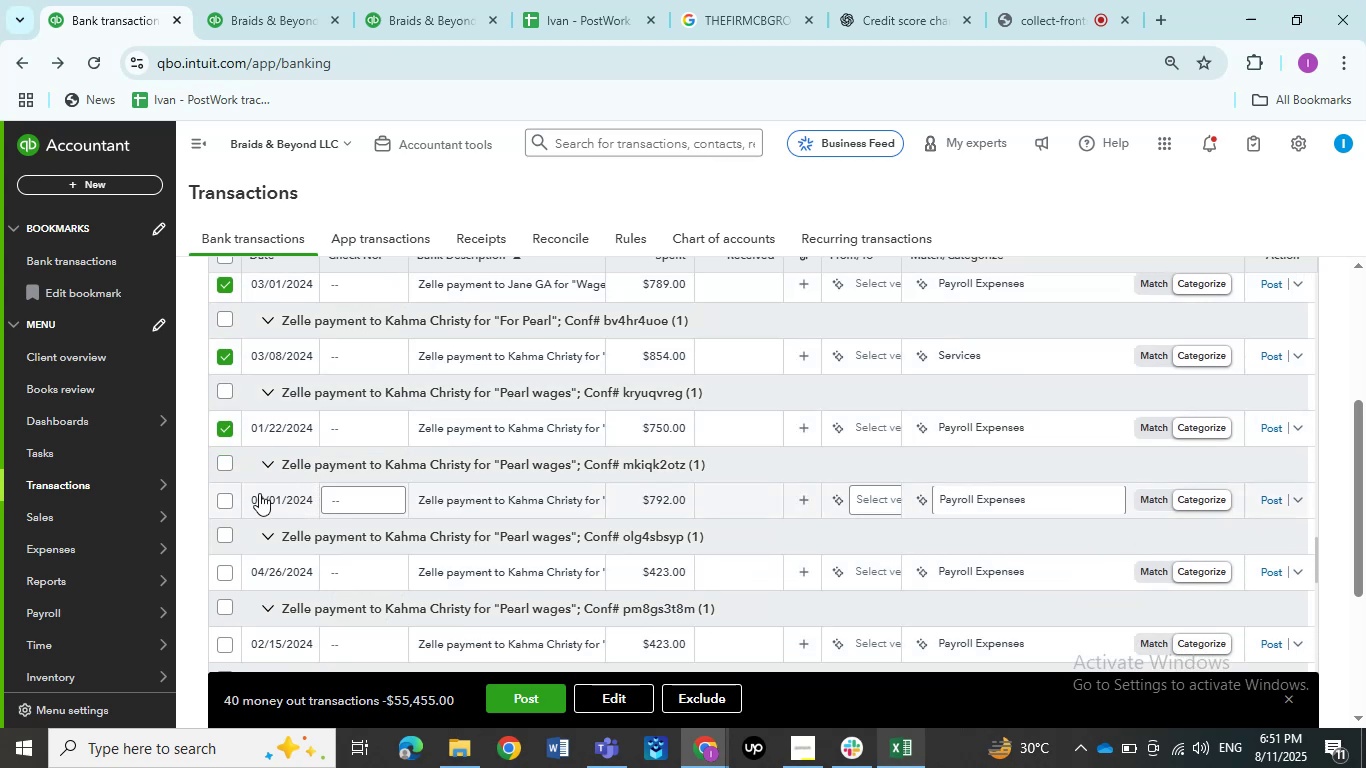 
left_click([224, 495])
 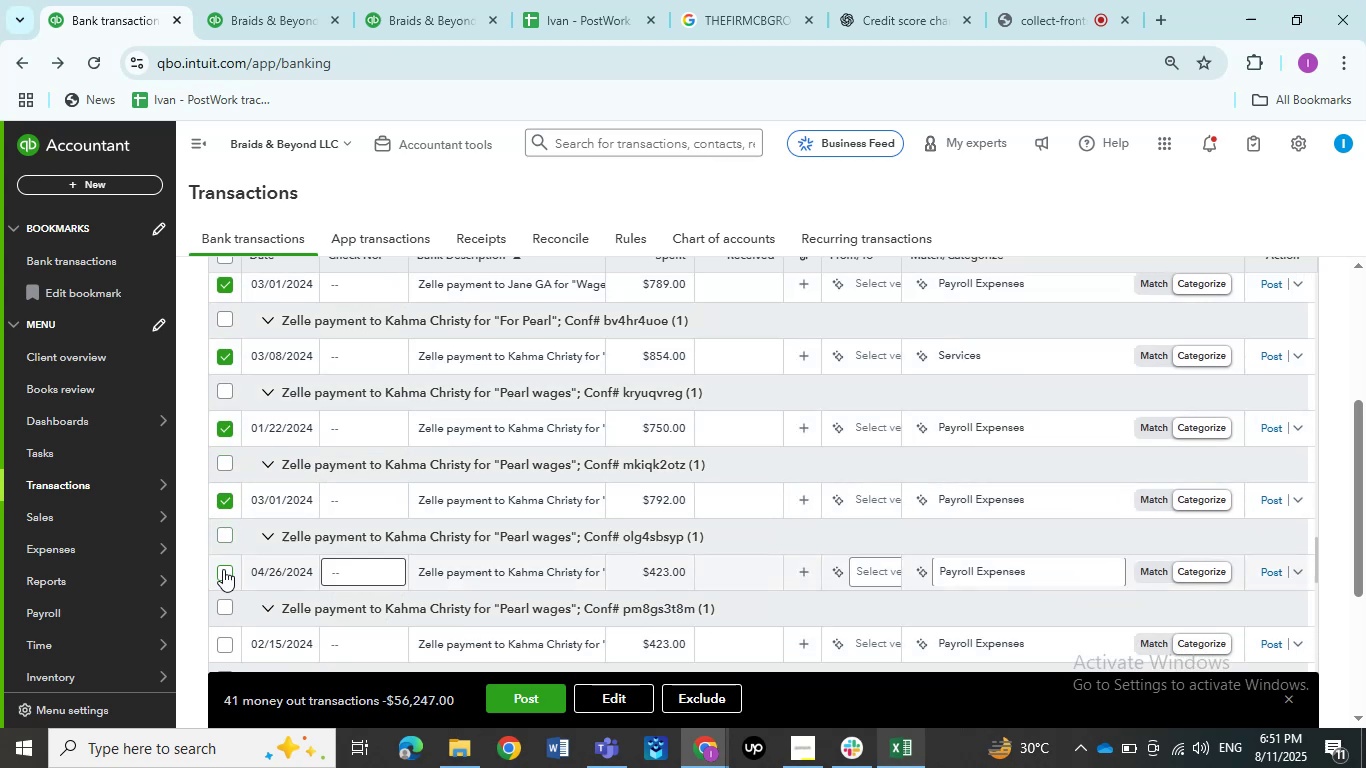 
left_click([222, 573])
 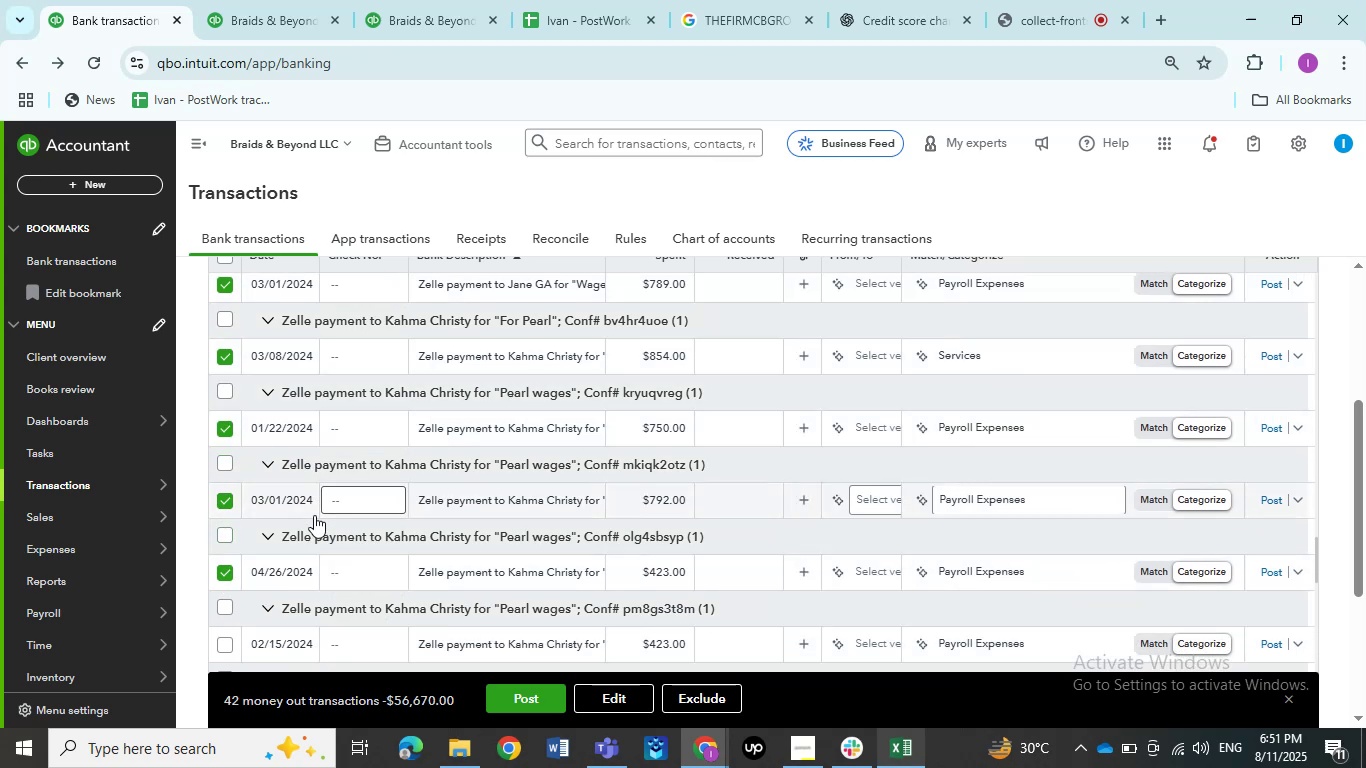 
scroll: coordinate [274, 521], scroll_direction: down, amount: 2.0
 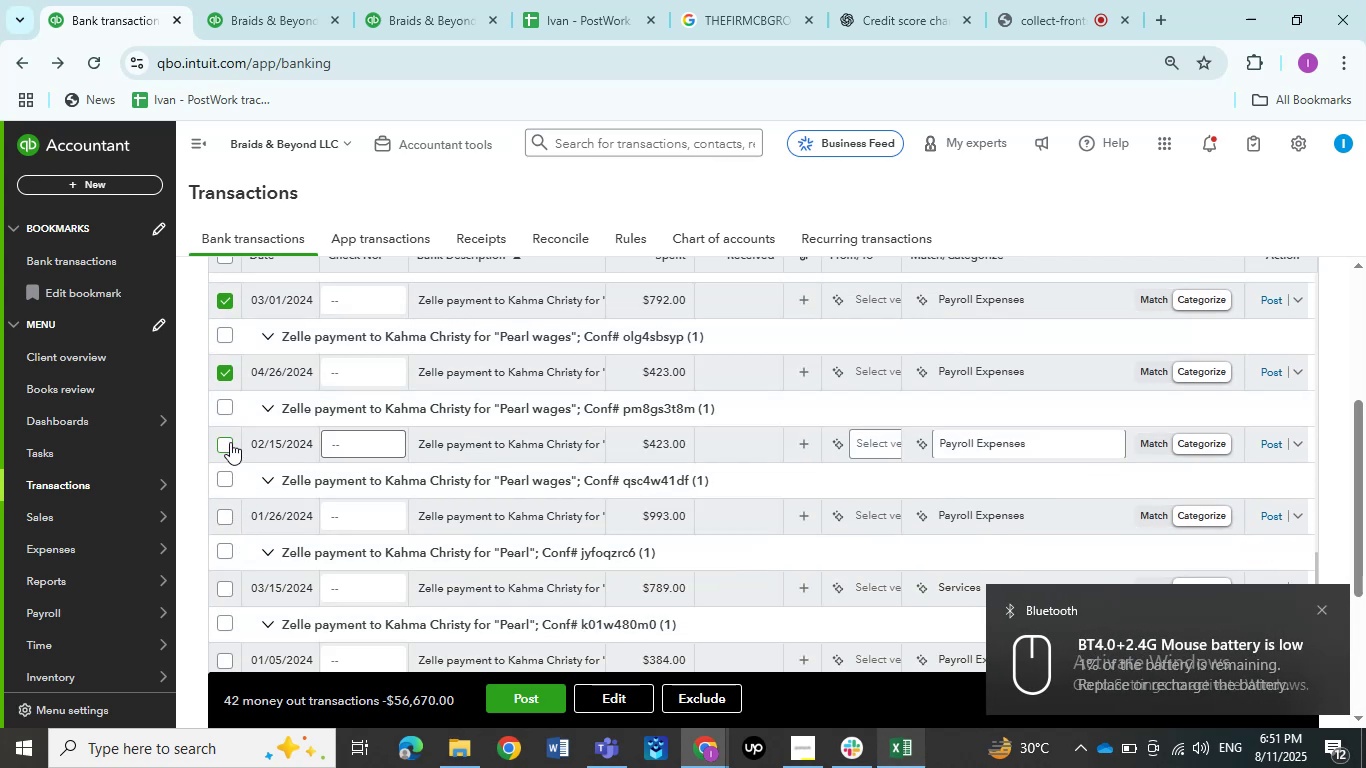 
left_click([230, 442])
 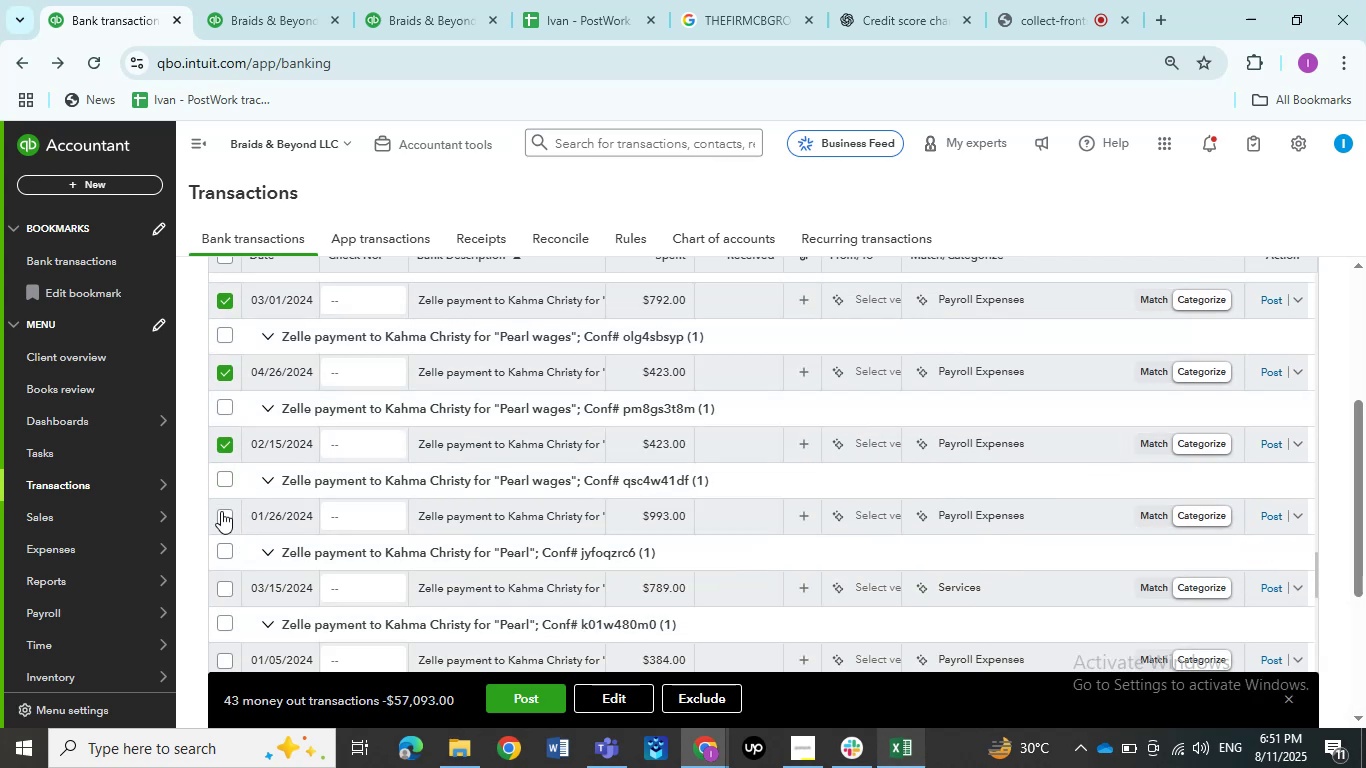 
left_click([221, 516])
 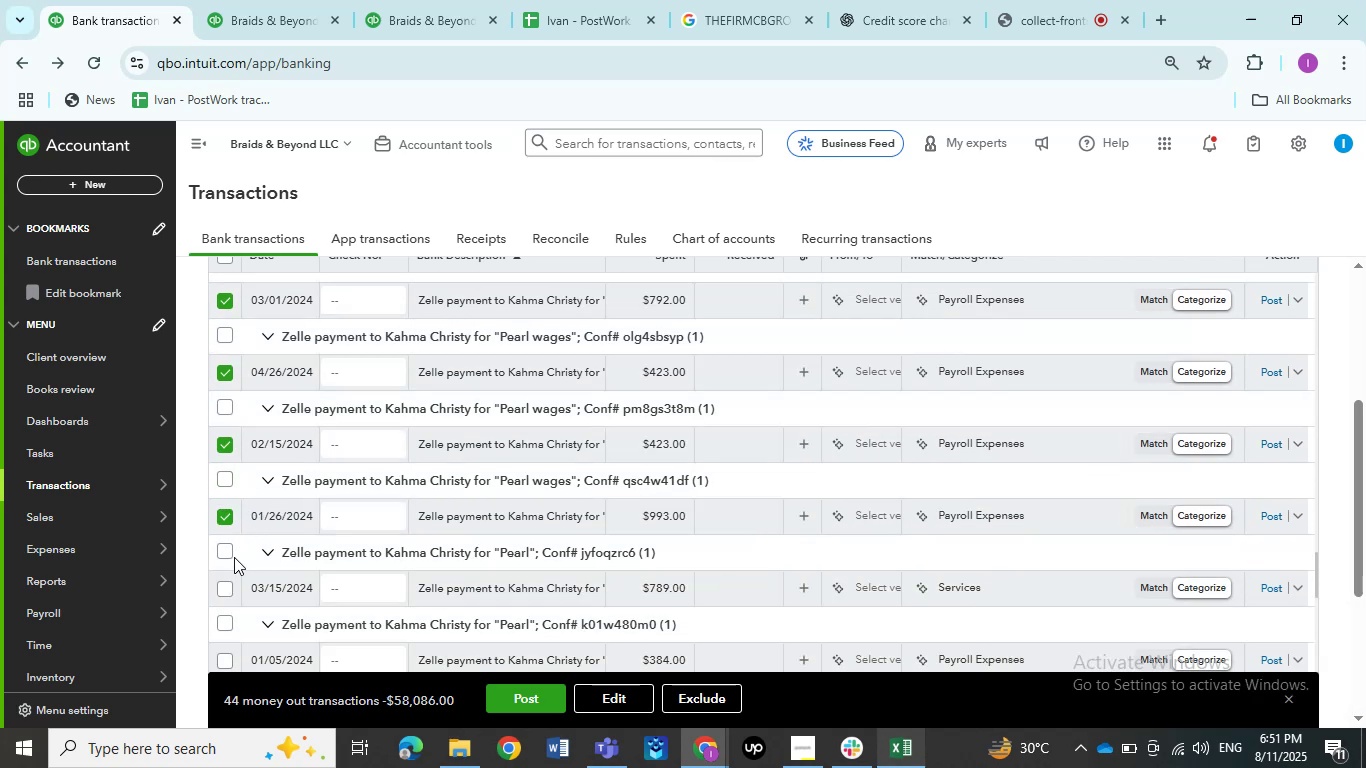 
left_click([222, 579])
 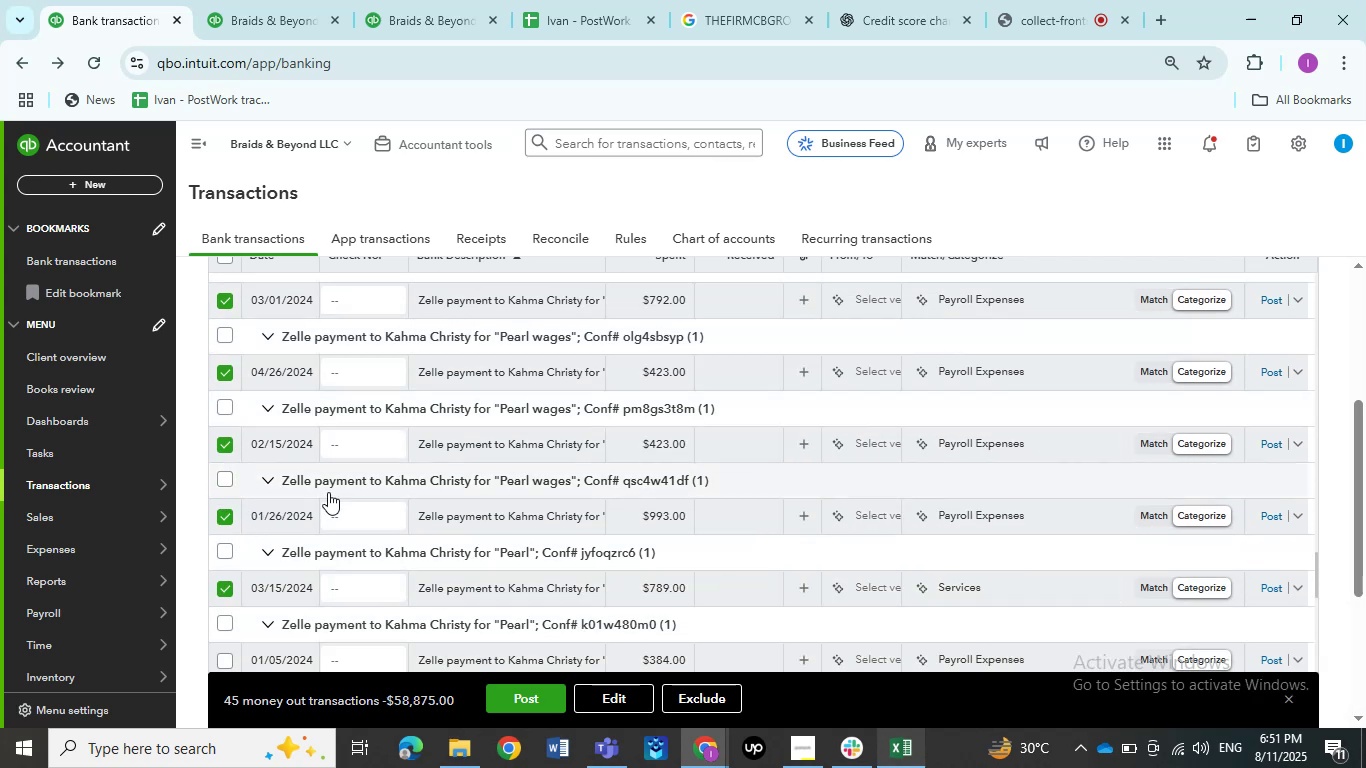 
scroll: coordinate [328, 492], scroll_direction: down, amount: 1.0
 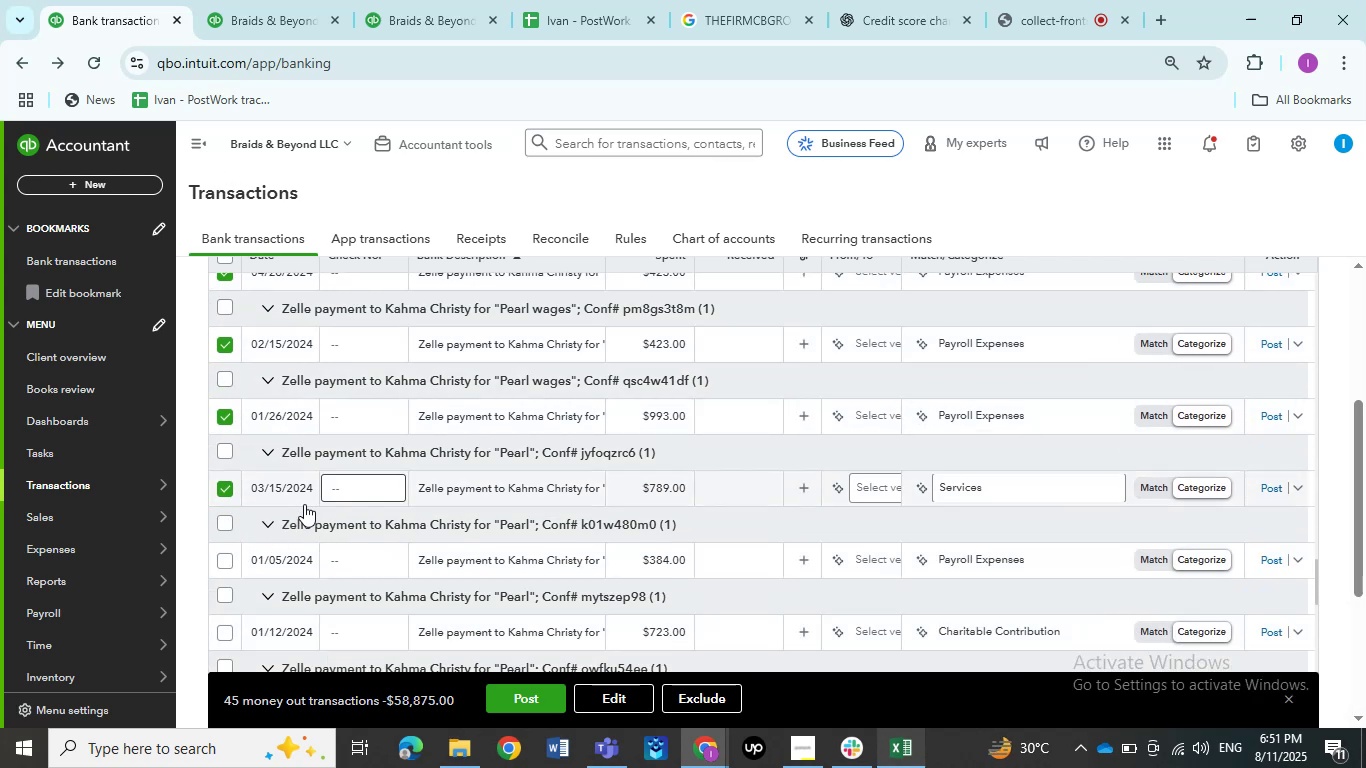 
wait(5.92)
 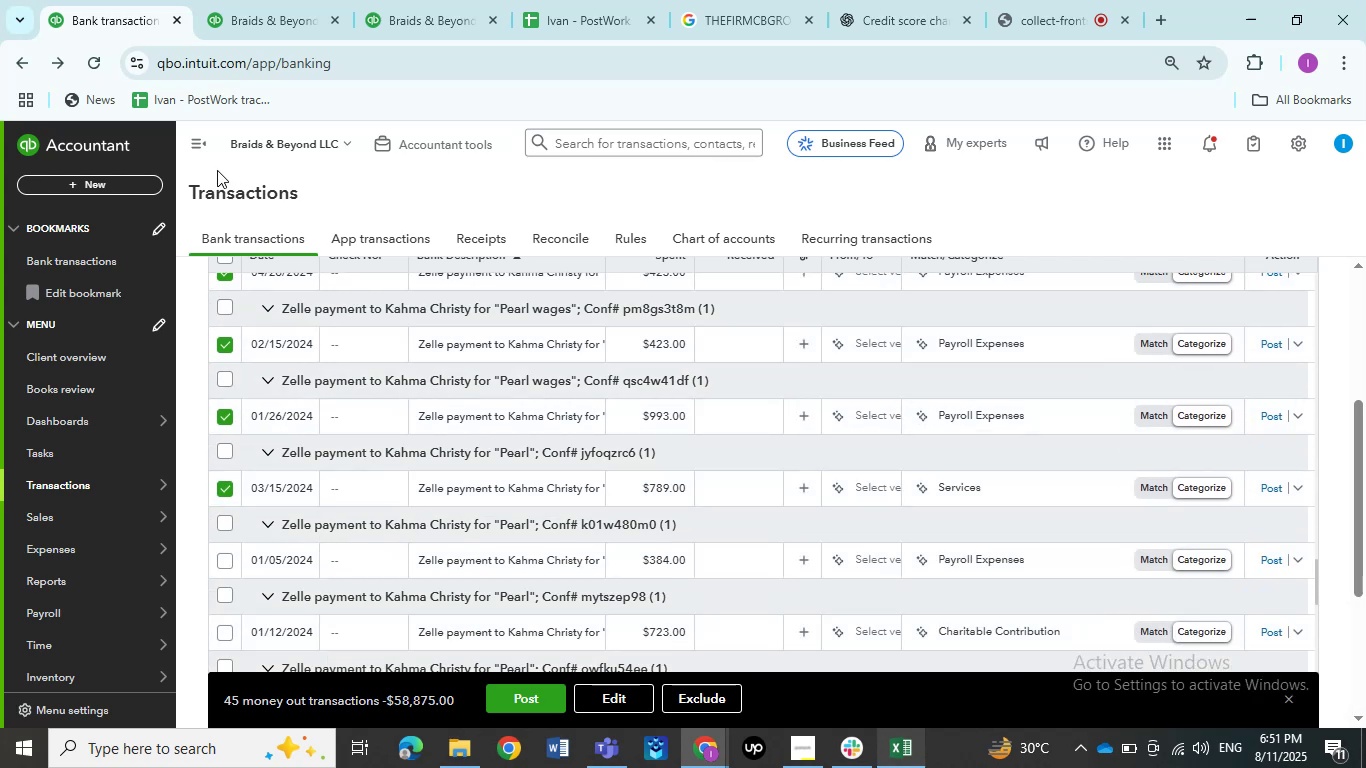 
scroll: coordinate [286, 517], scroll_direction: down, amount: 1.0
 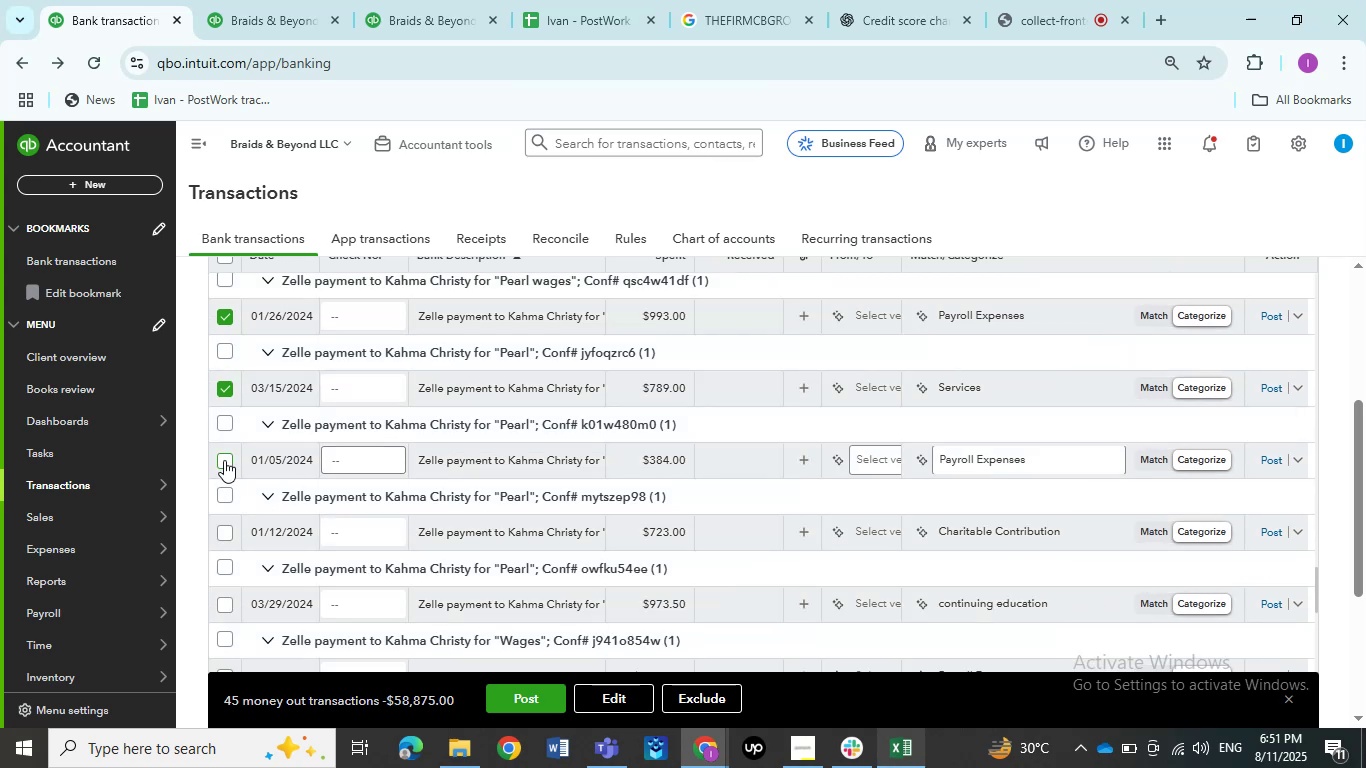 
left_click([224, 460])
 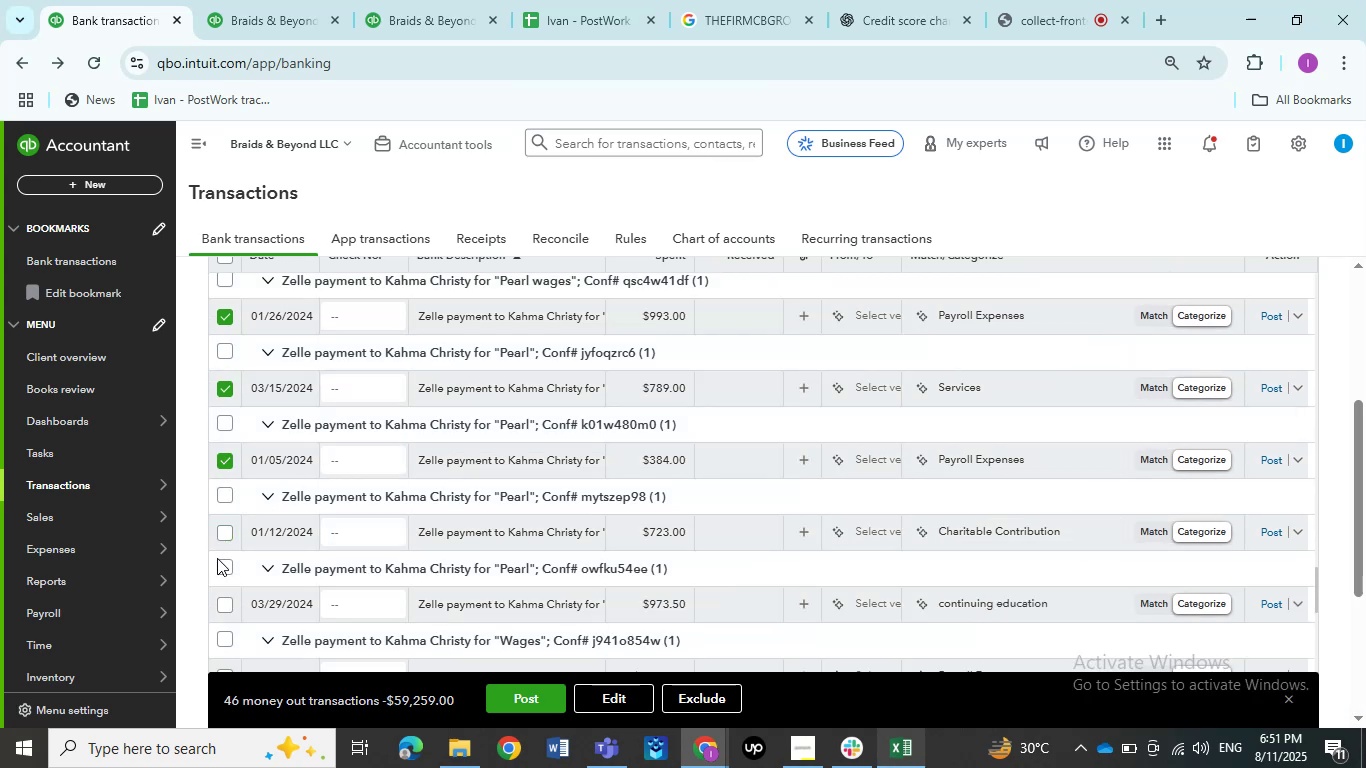 
wait(6.21)
 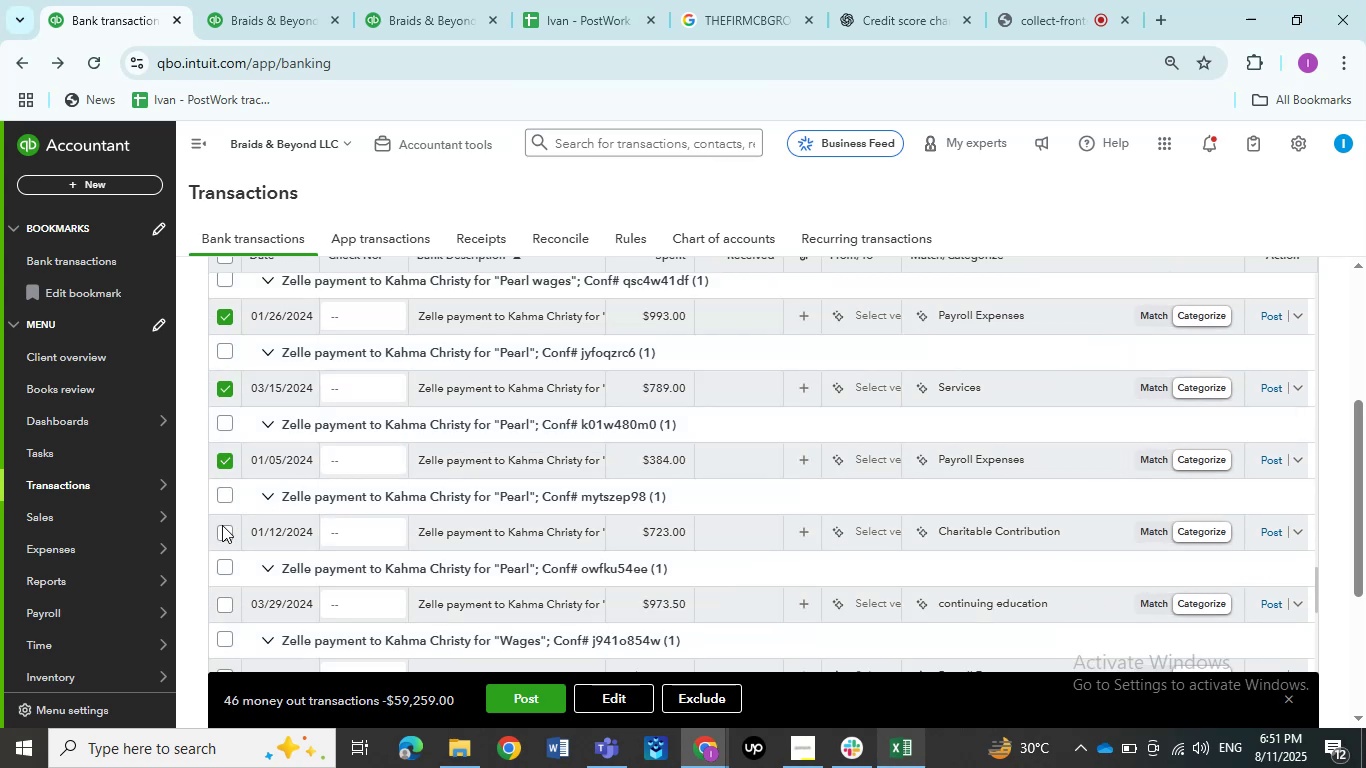 
scroll: coordinate [505, 562], scroll_direction: down, amount: 1.0
 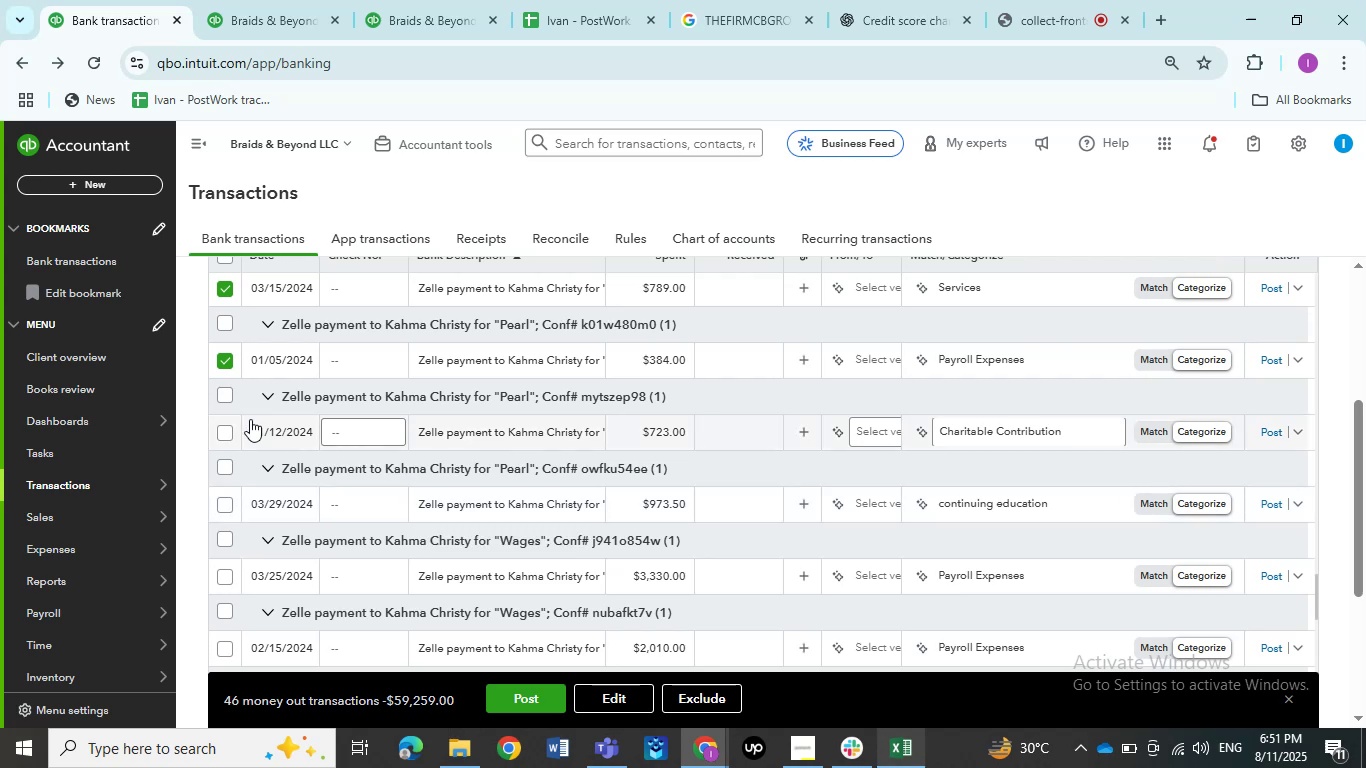 
left_click([222, 429])
 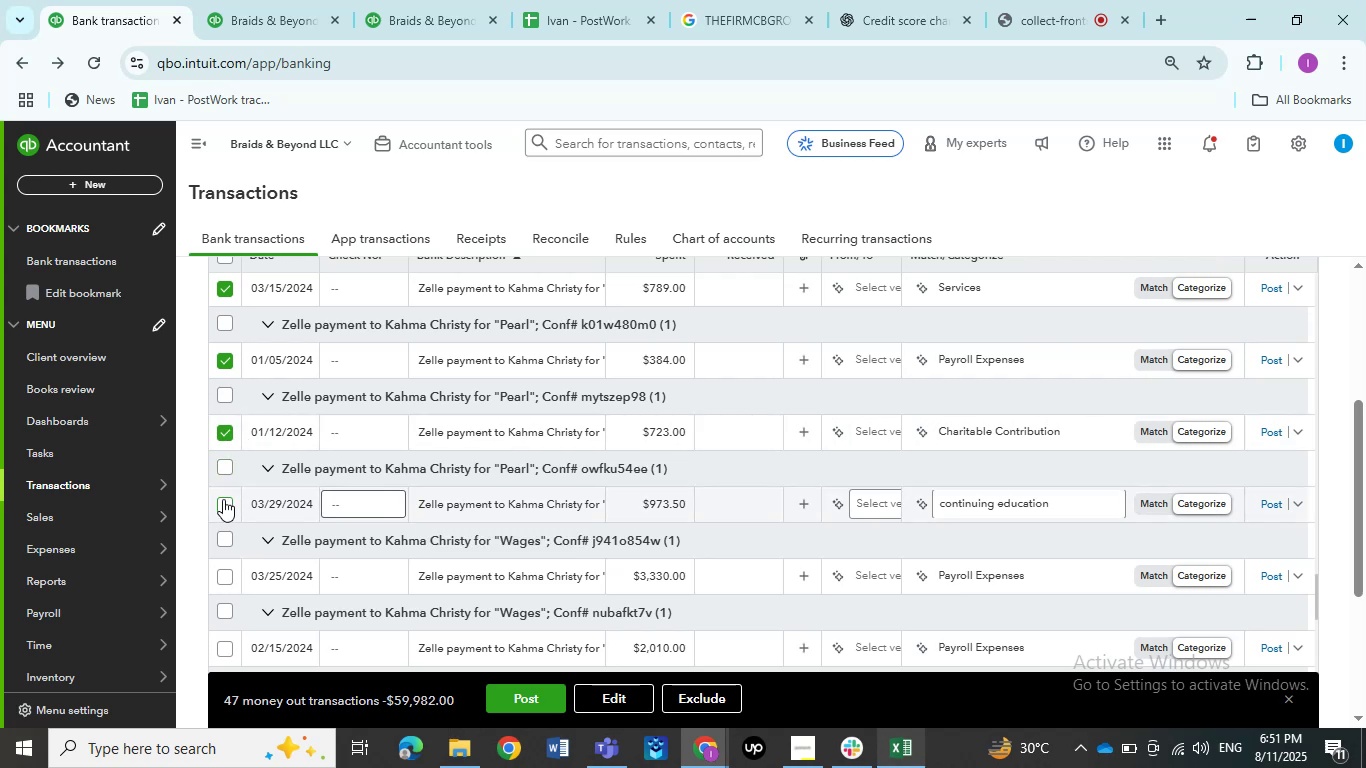 
left_click([223, 499])
 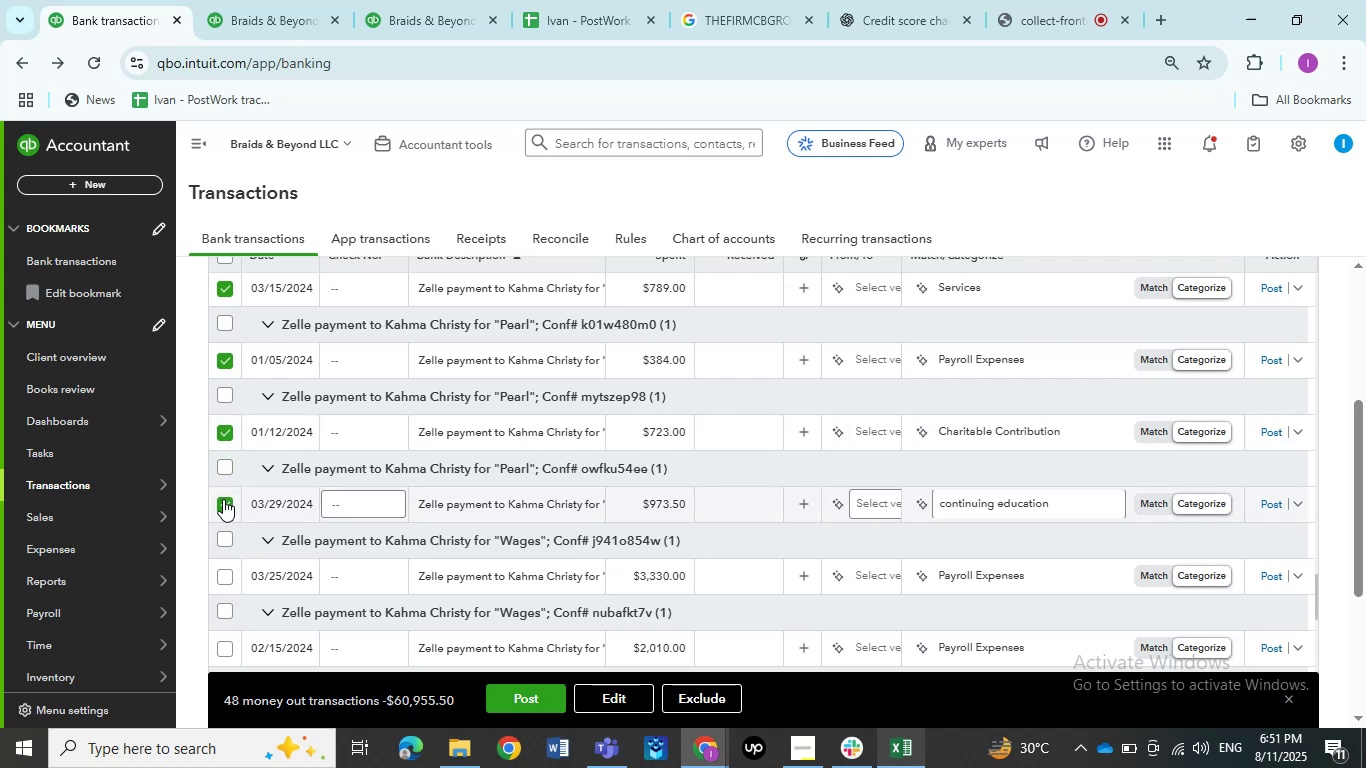 
scroll: coordinate [381, 447], scroll_direction: down, amount: 1.0
 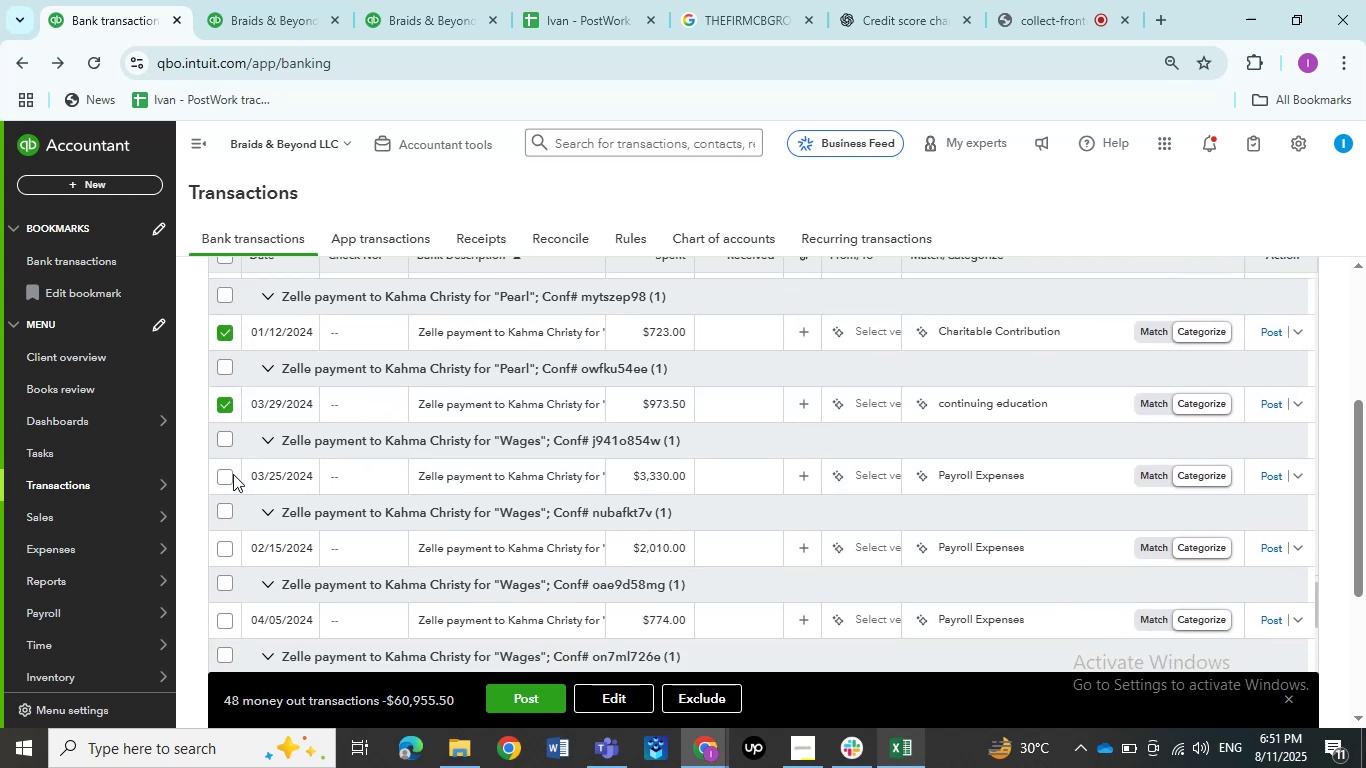 
double_click([227, 476])
 